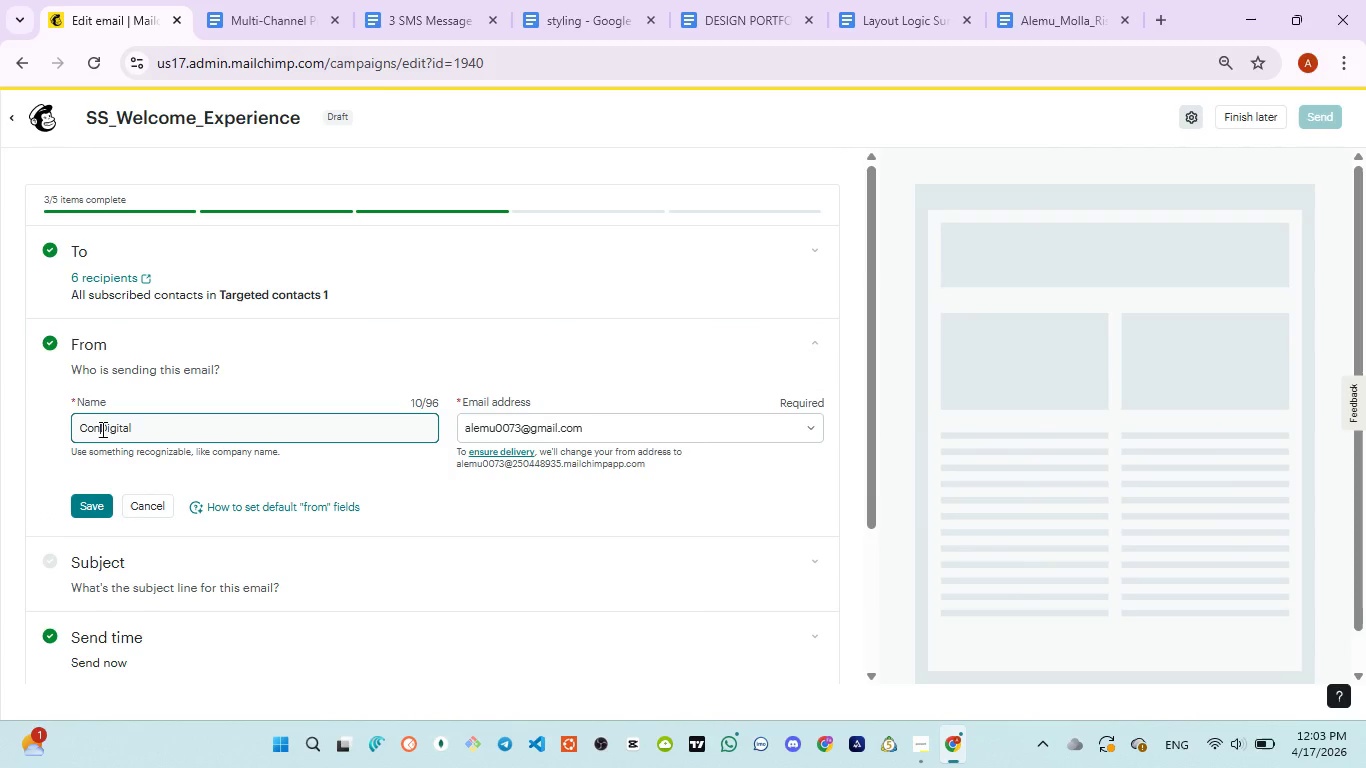 
double_click([101, 429])
 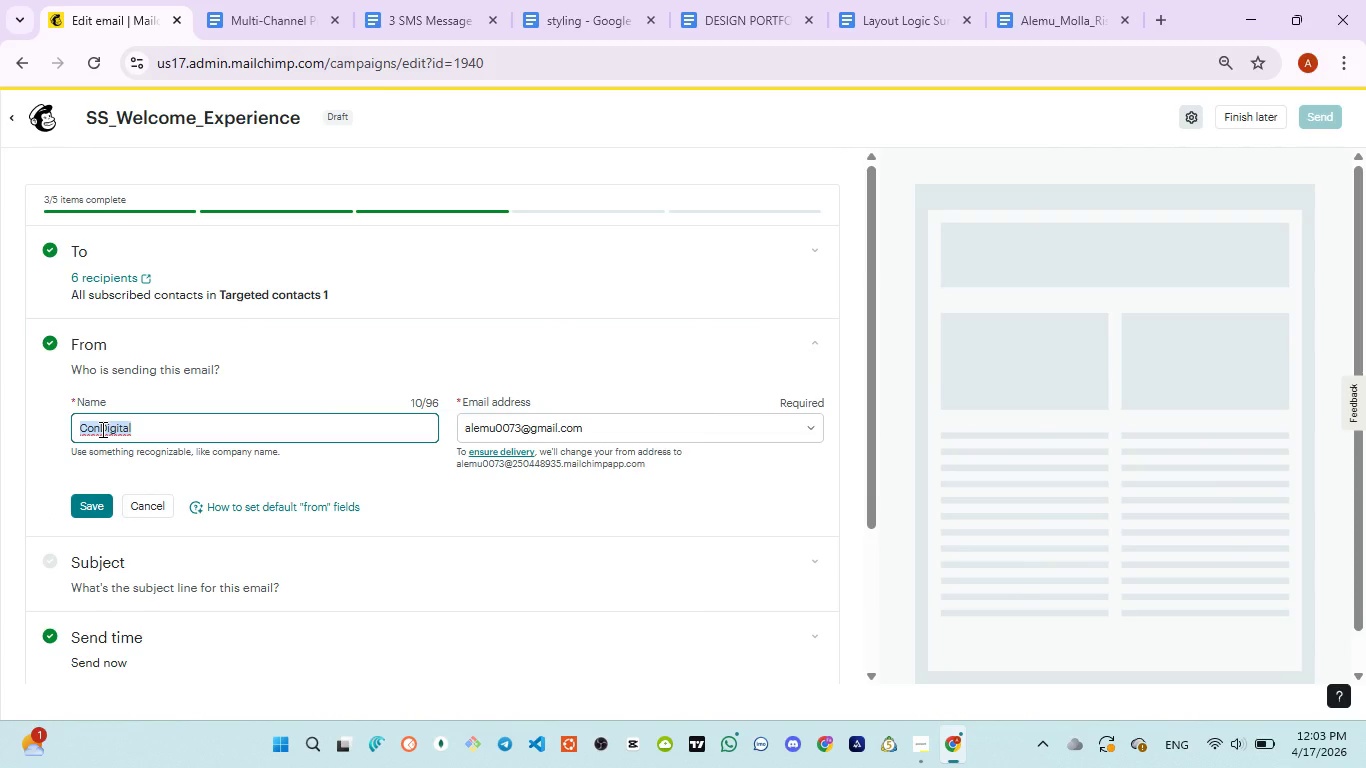 
wait(8.38)
 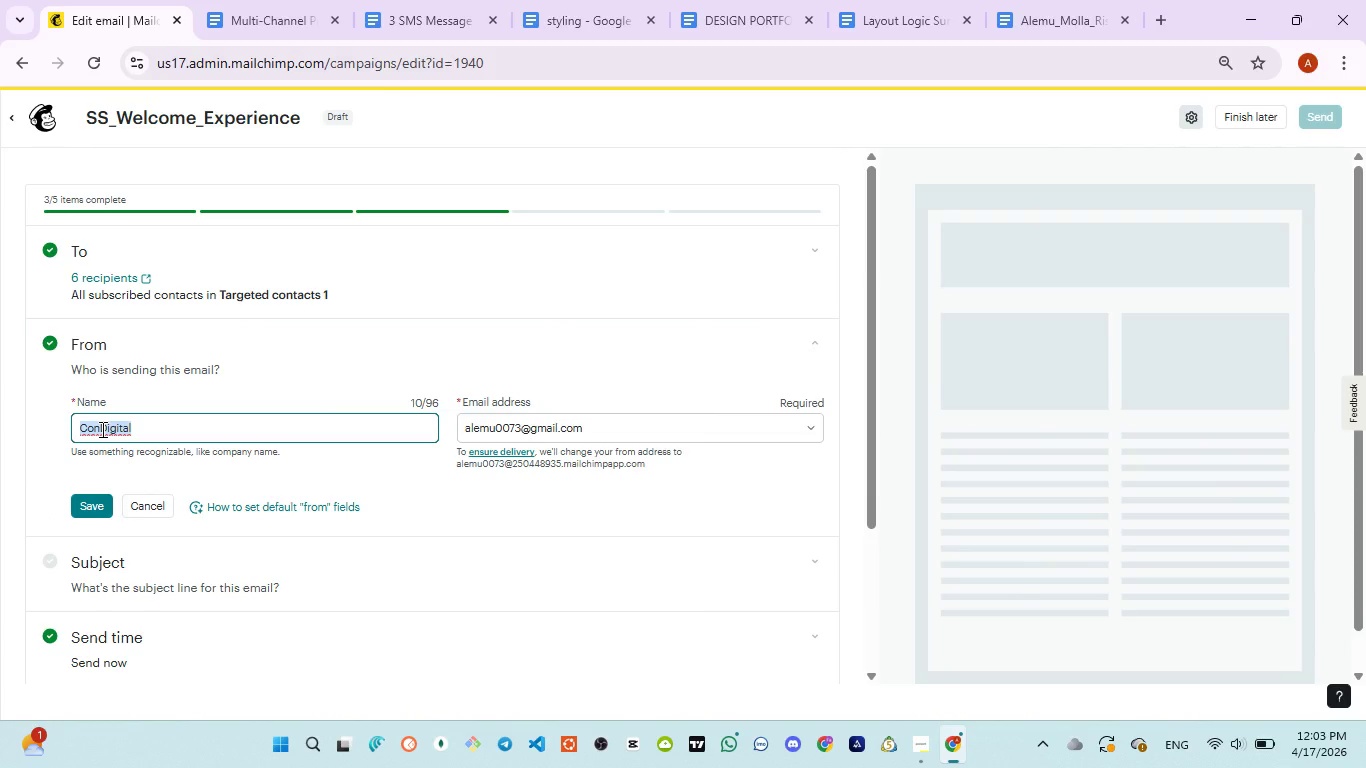 
hold_key(key=ShiftLeft, duration=1.45)
 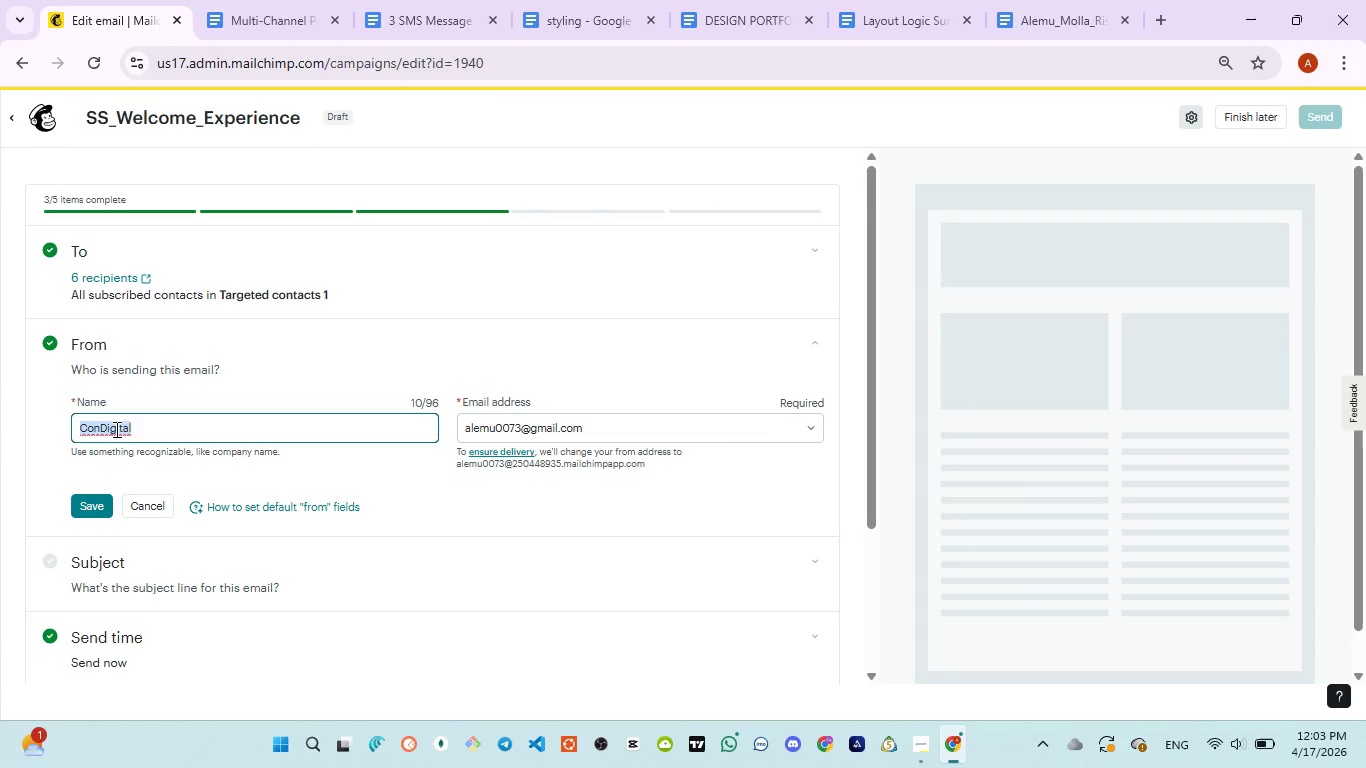 
wait(8.78)
 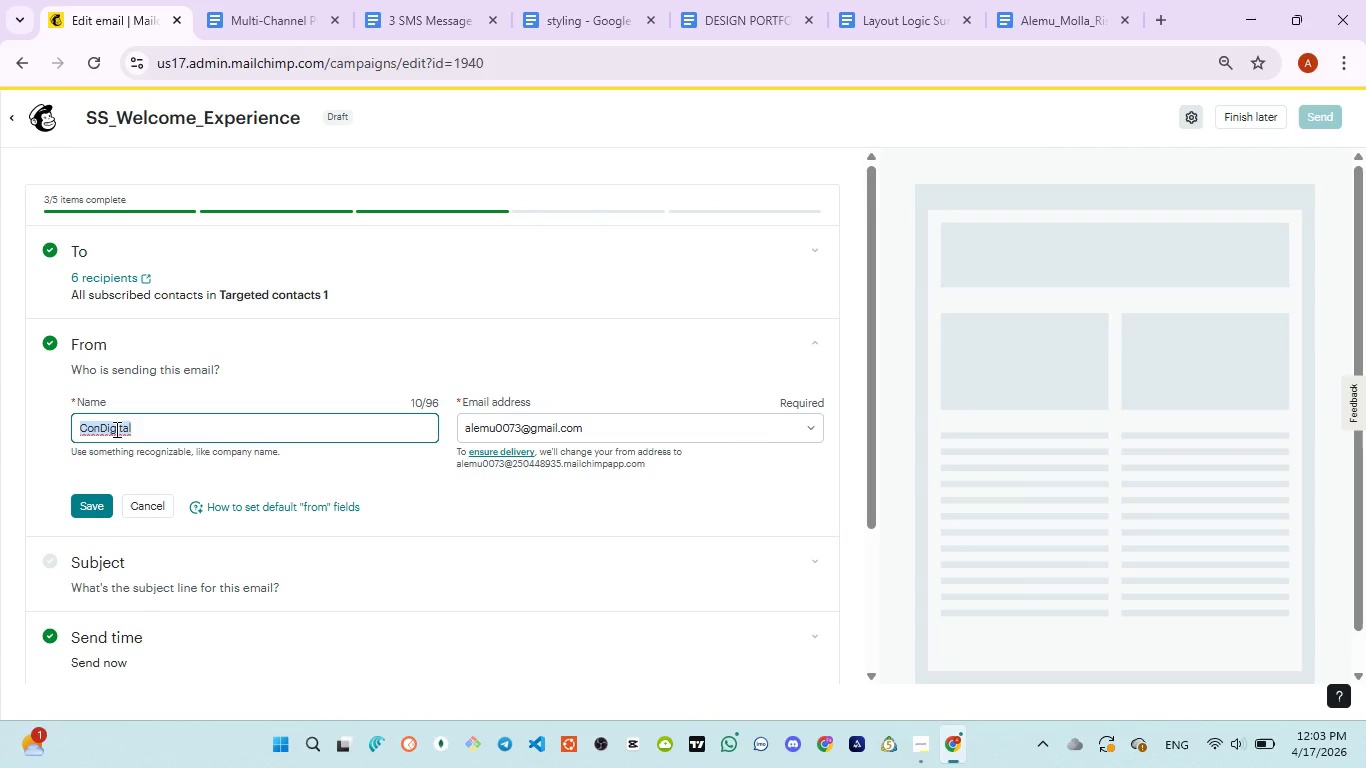 
left_click([267, 33])
 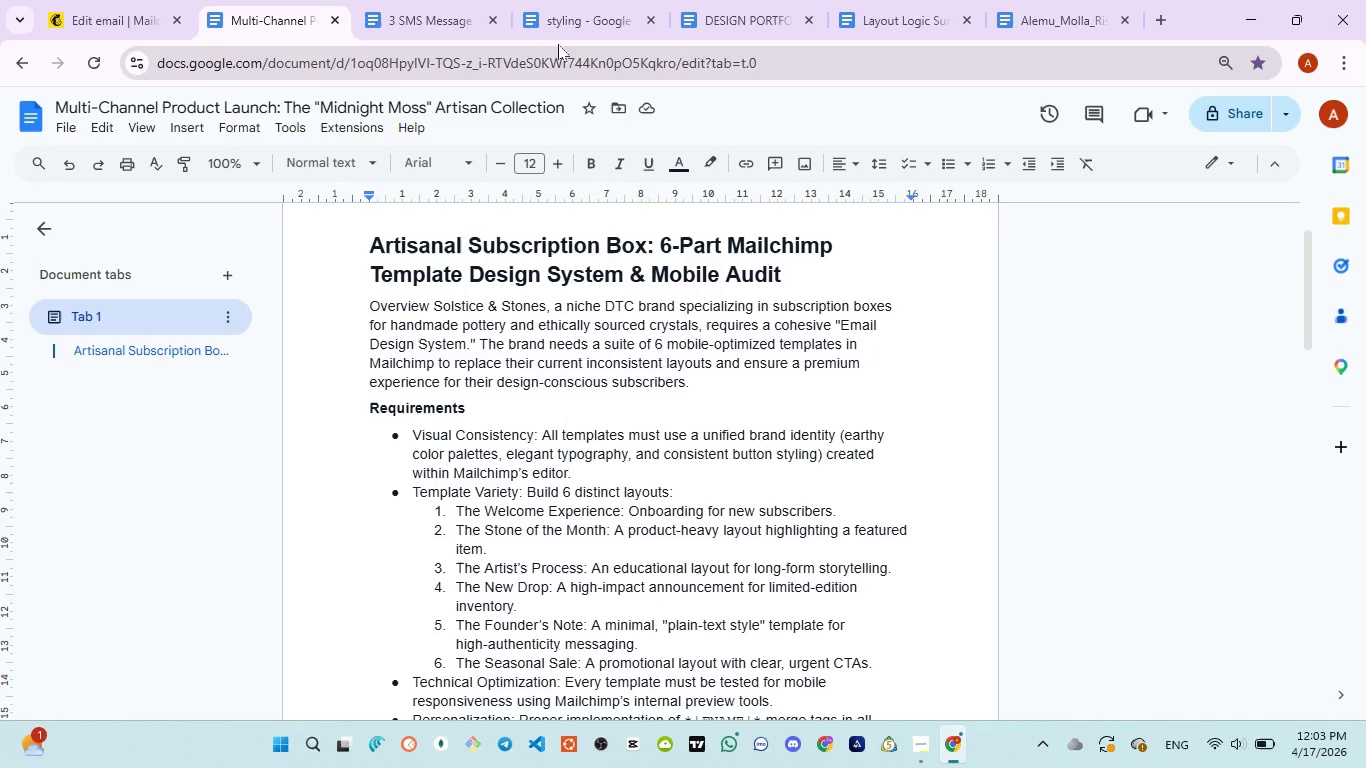 
left_click([560, 36])
 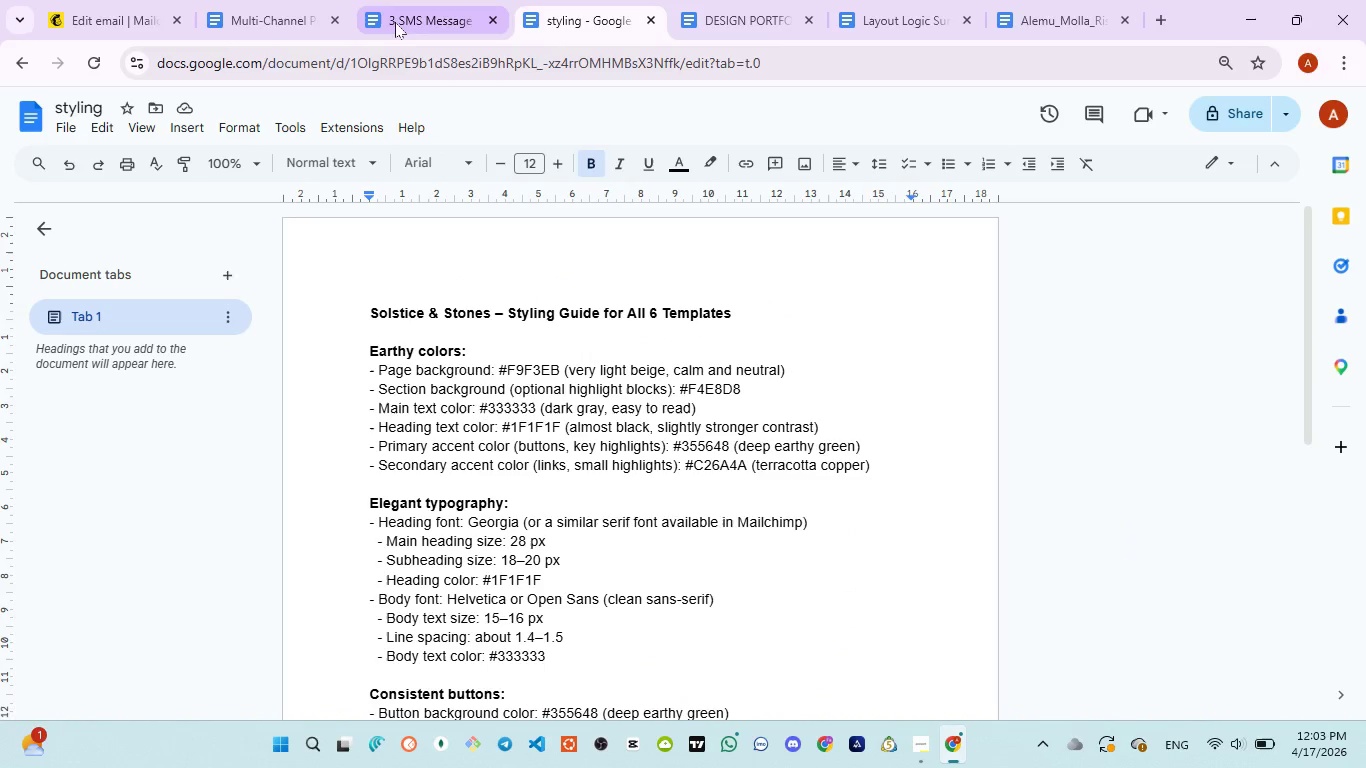 
left_click([395, 22])
 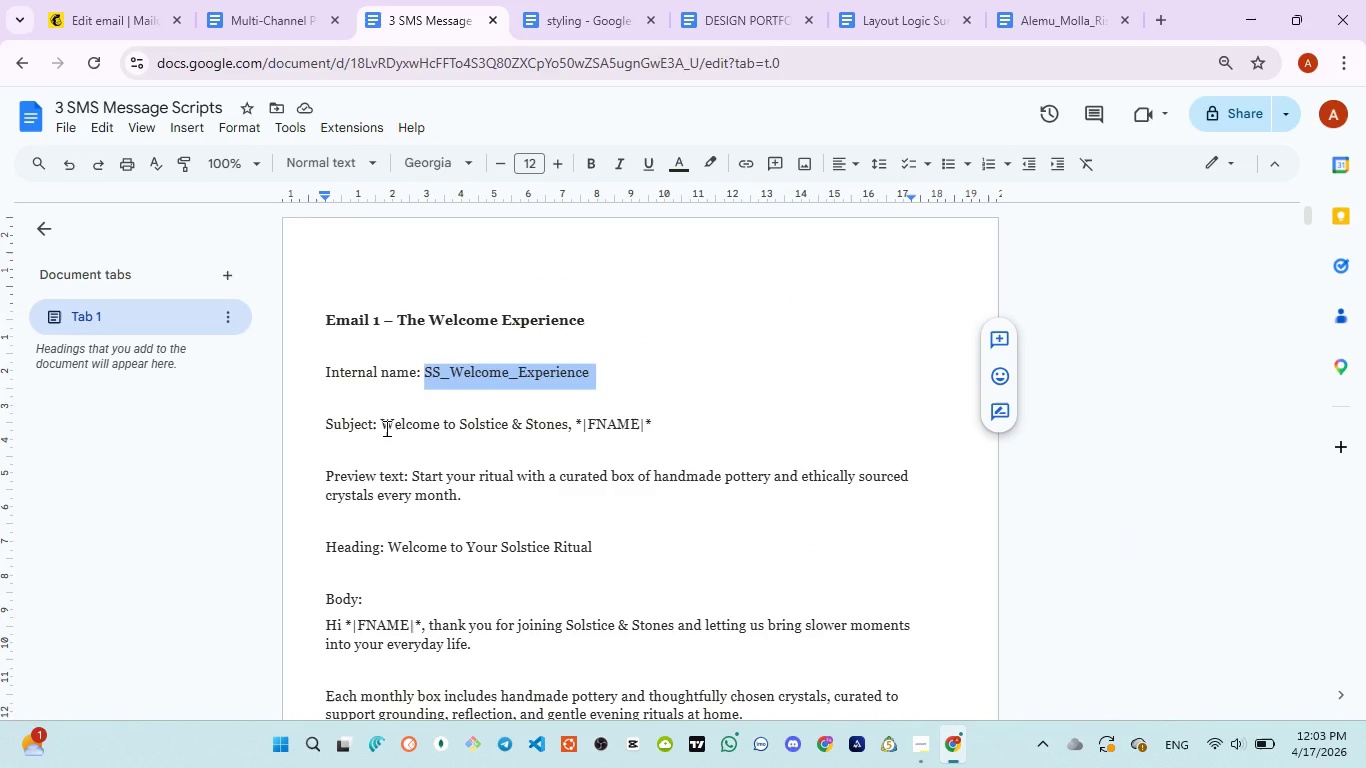 
left_click_drag(start_coordinate=[385, 428], to_coordinate=[661, 422])
 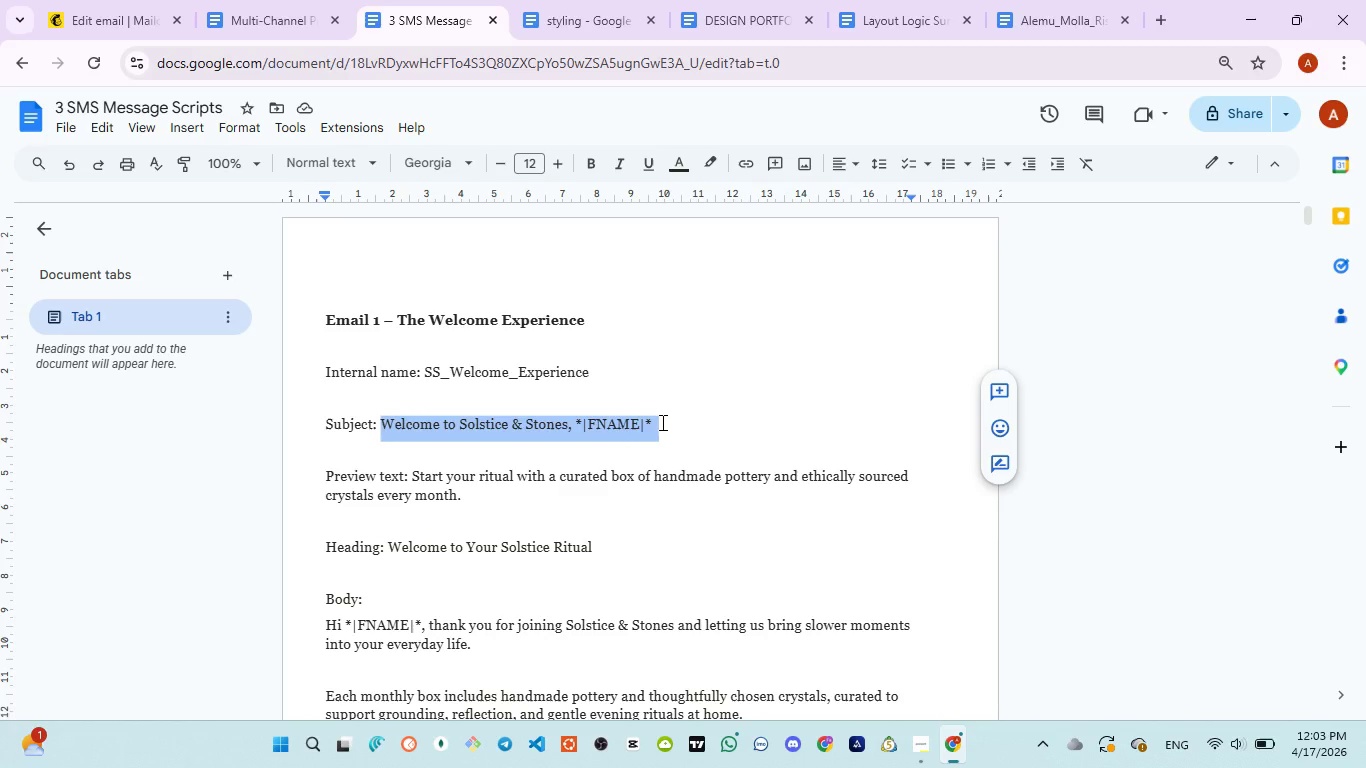 
key(Control+C)
 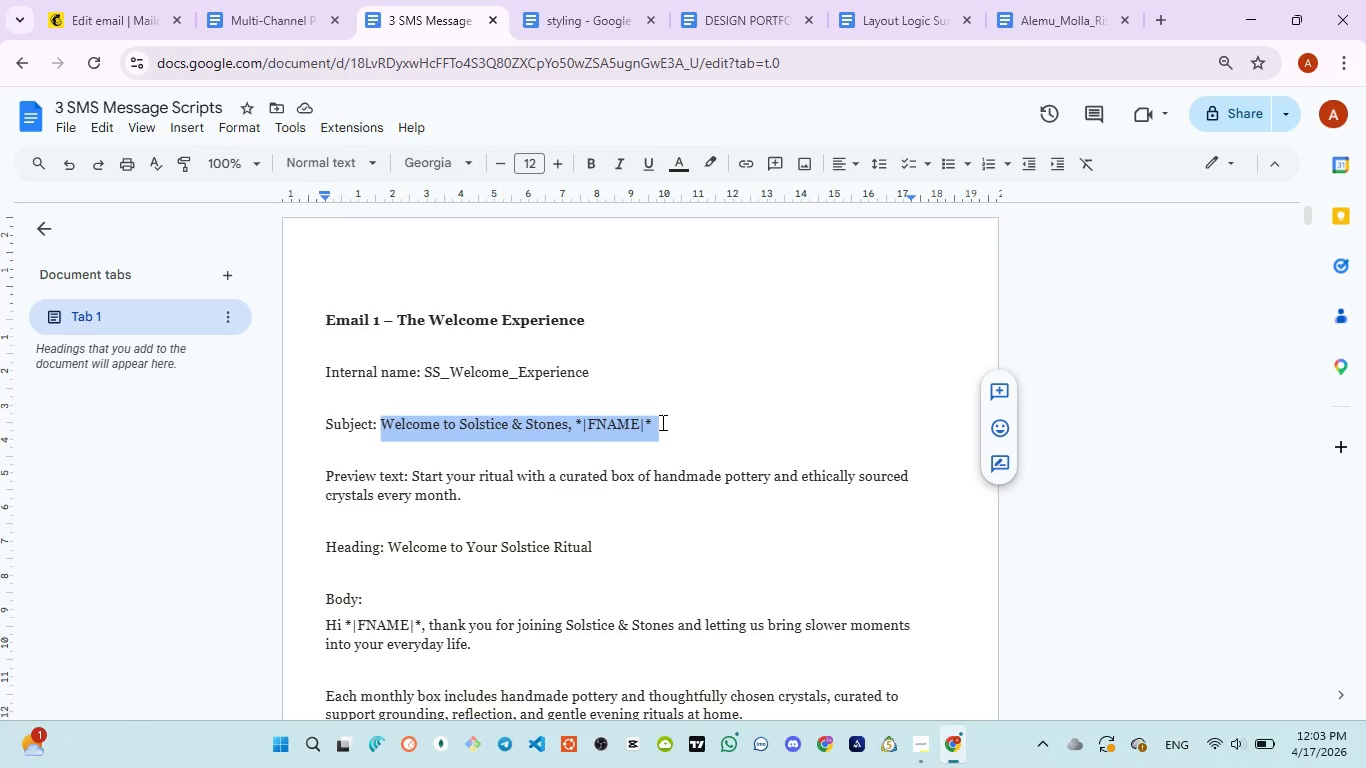 
key(Control+C)
 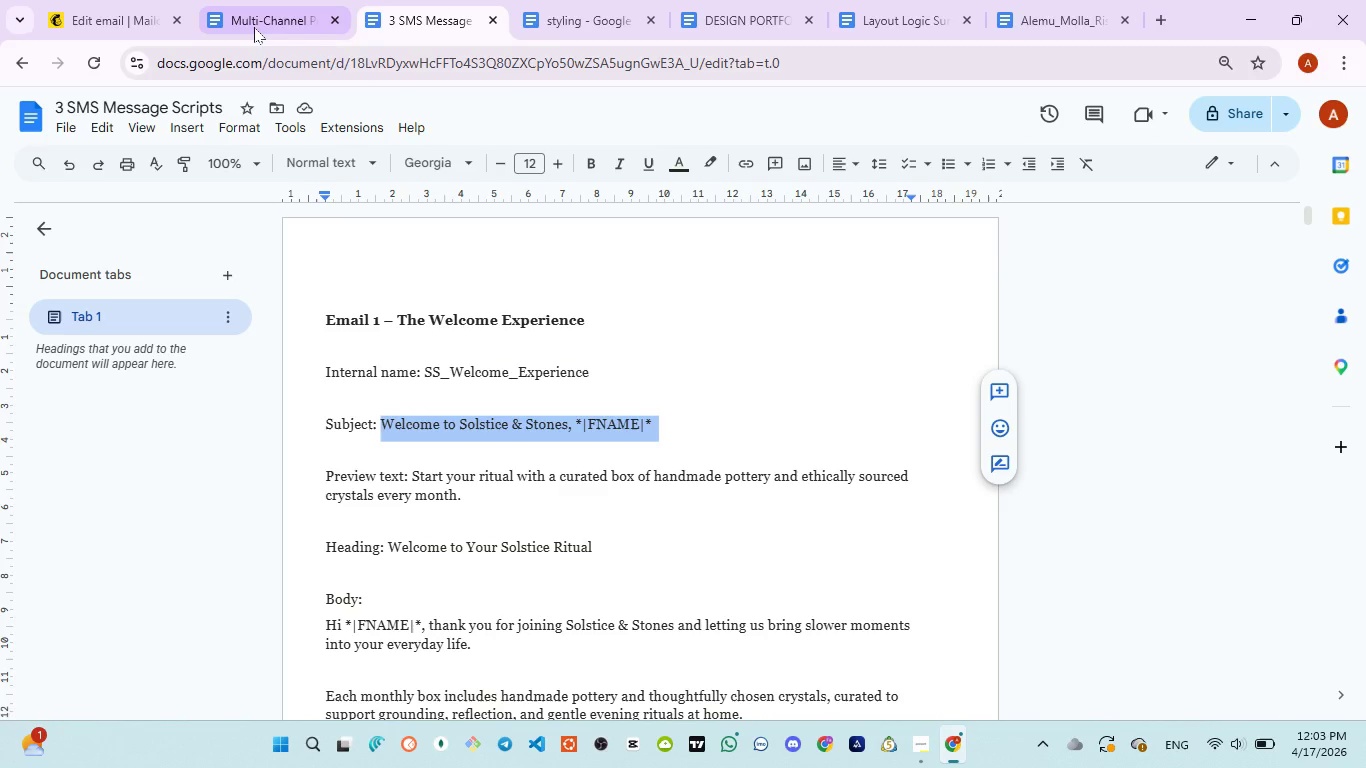 
left_click([254, 27])
 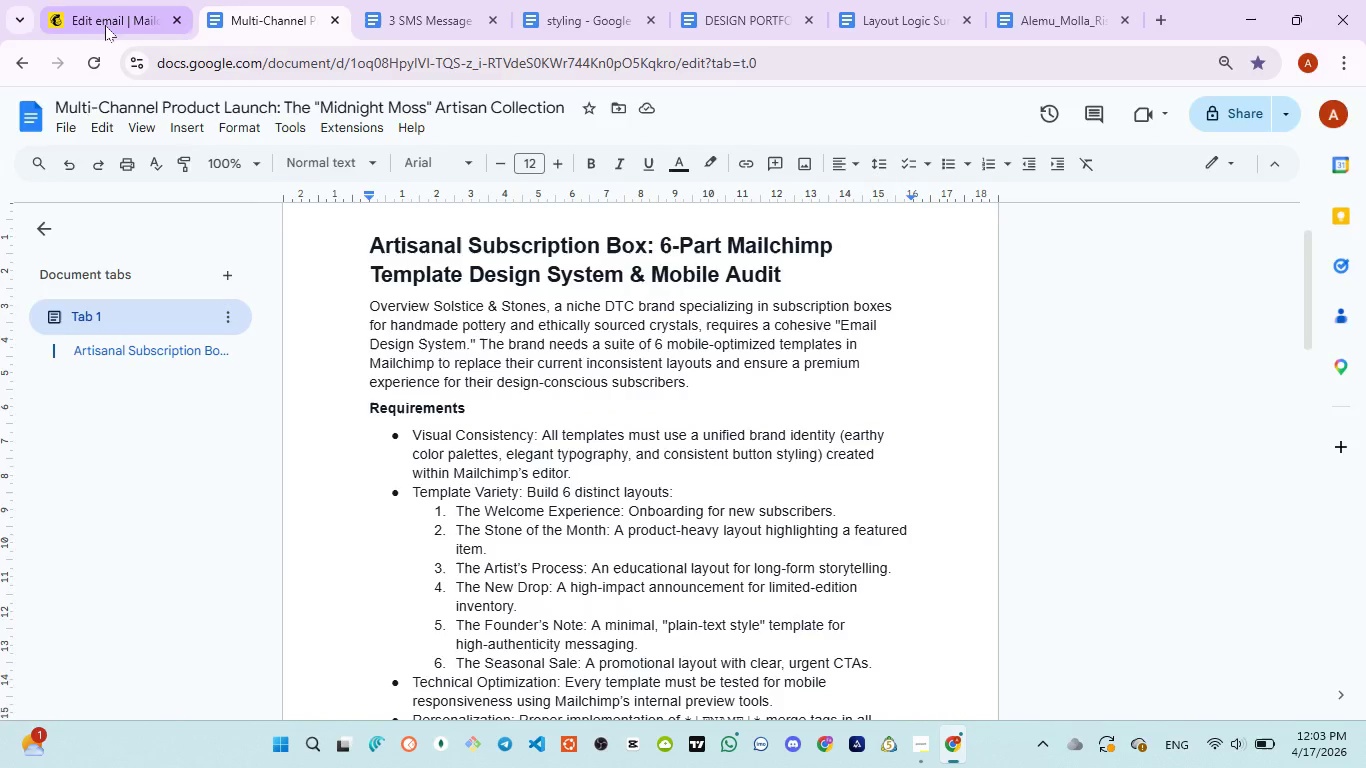 
left_click([105, 25])
 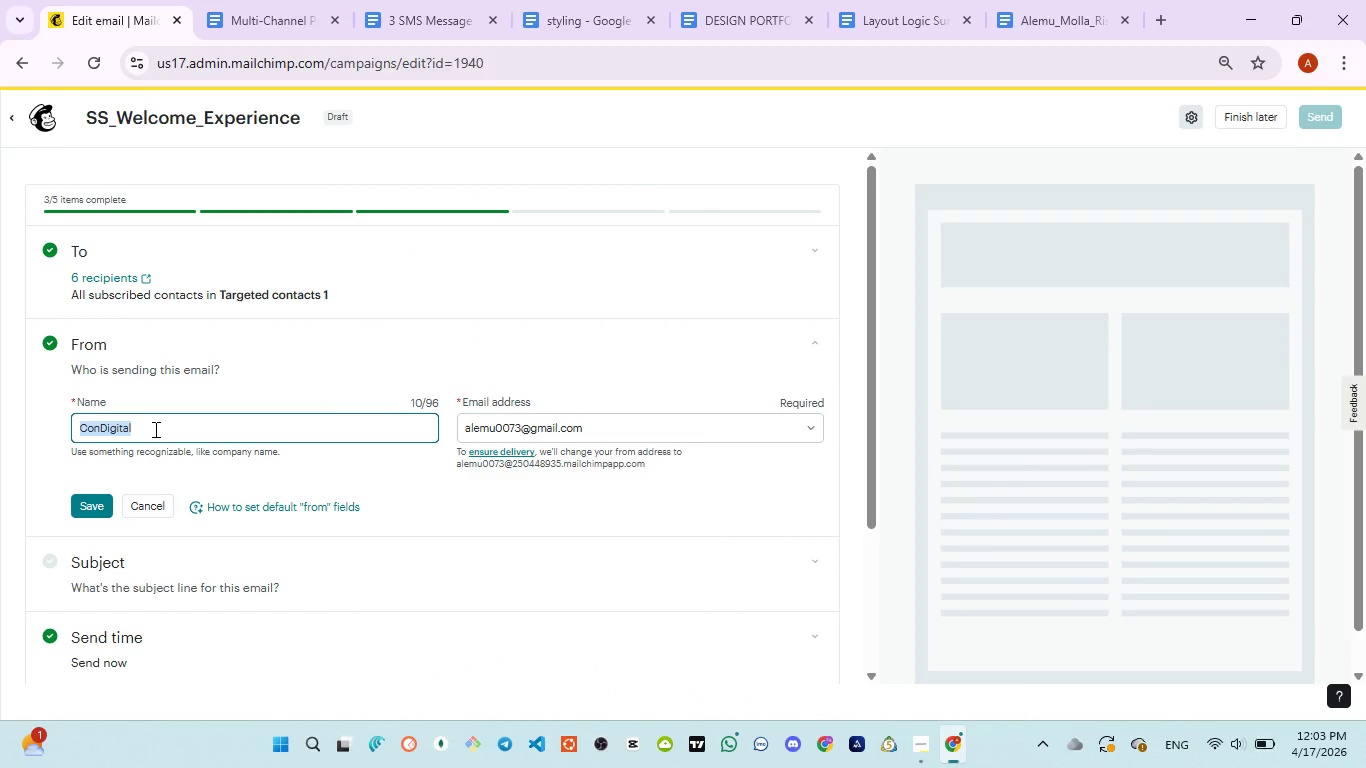 
wait(10.5)
 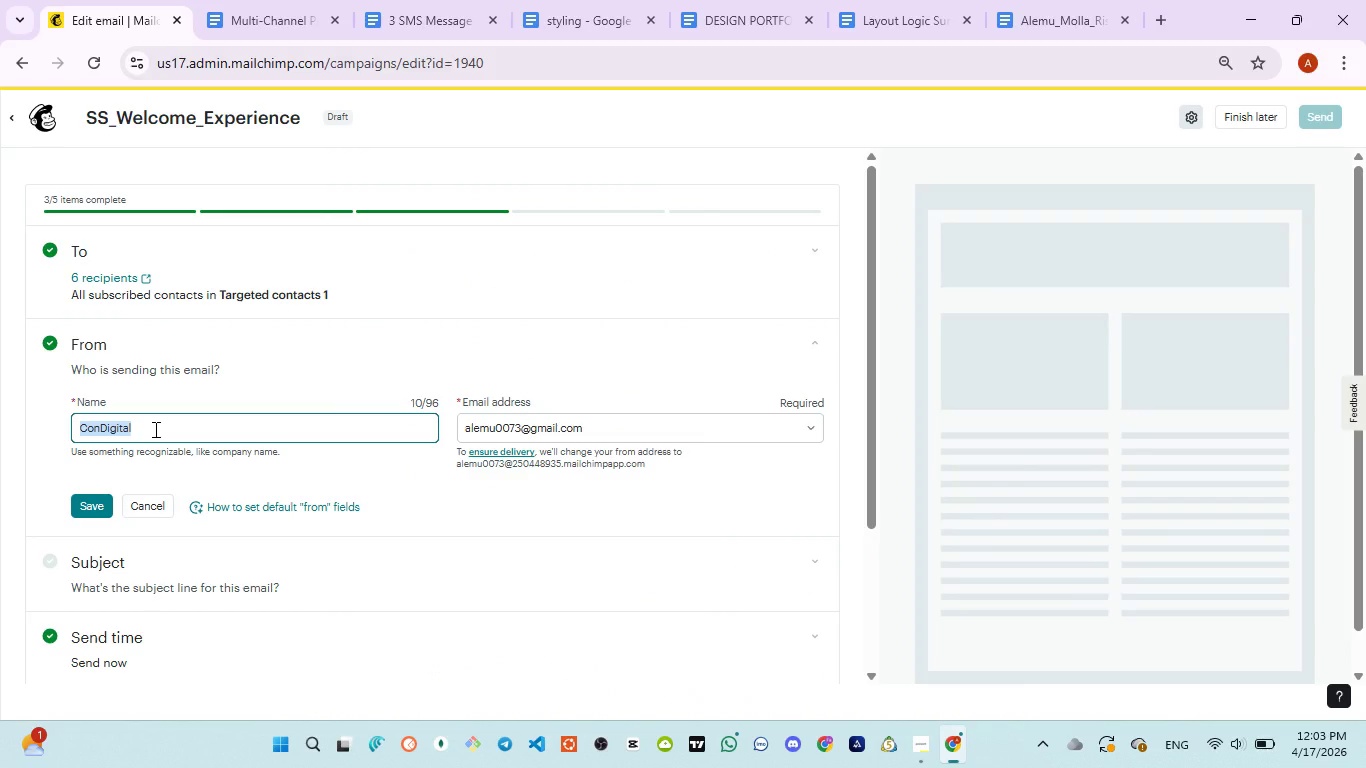 
left_click([404, 22])
 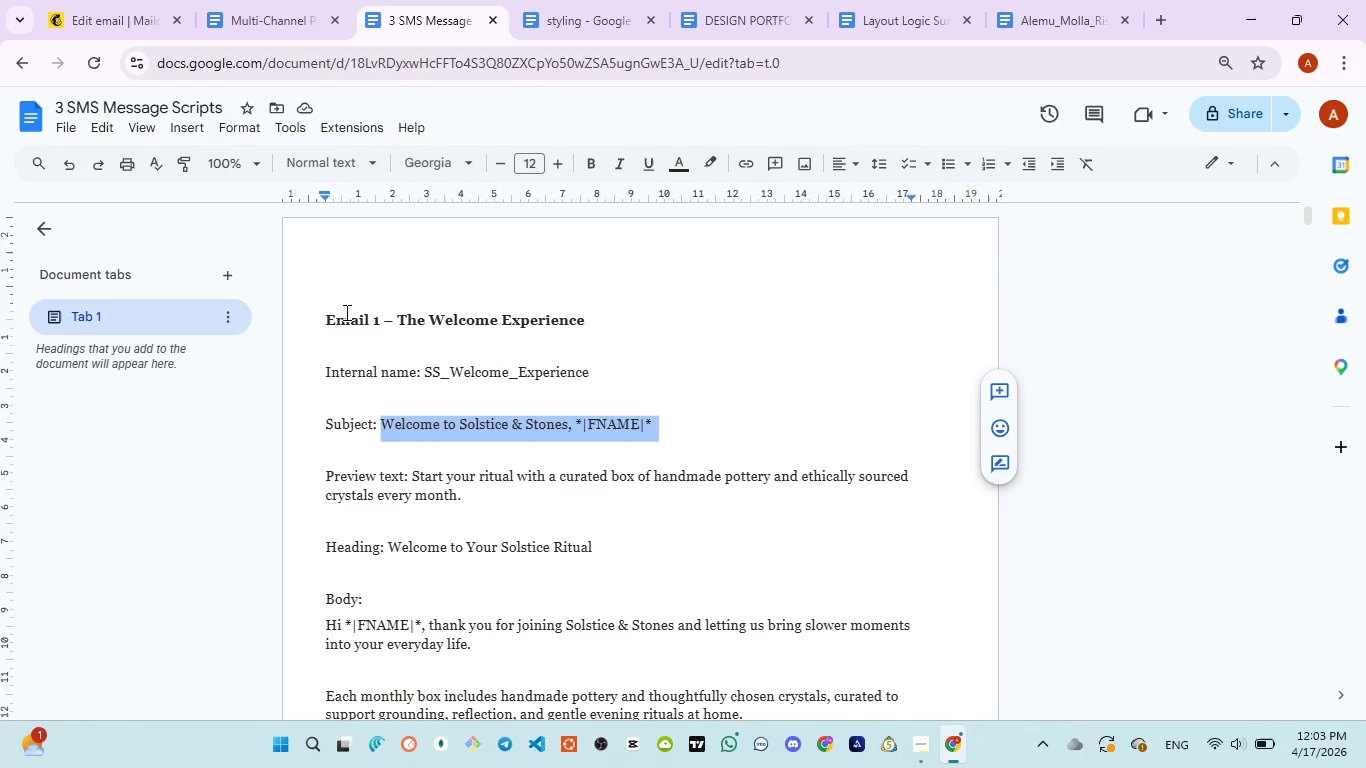 
wait(6.78)
 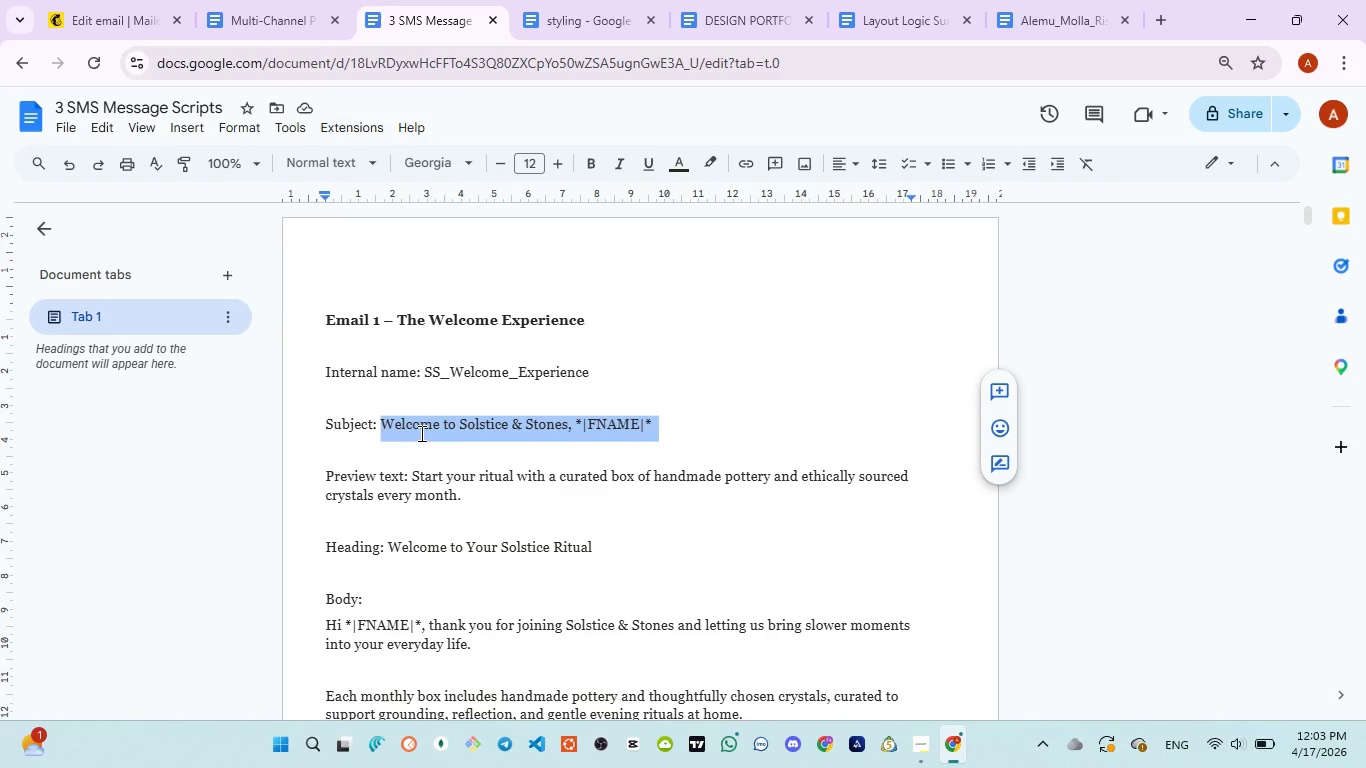 
left_click([113, 27])
 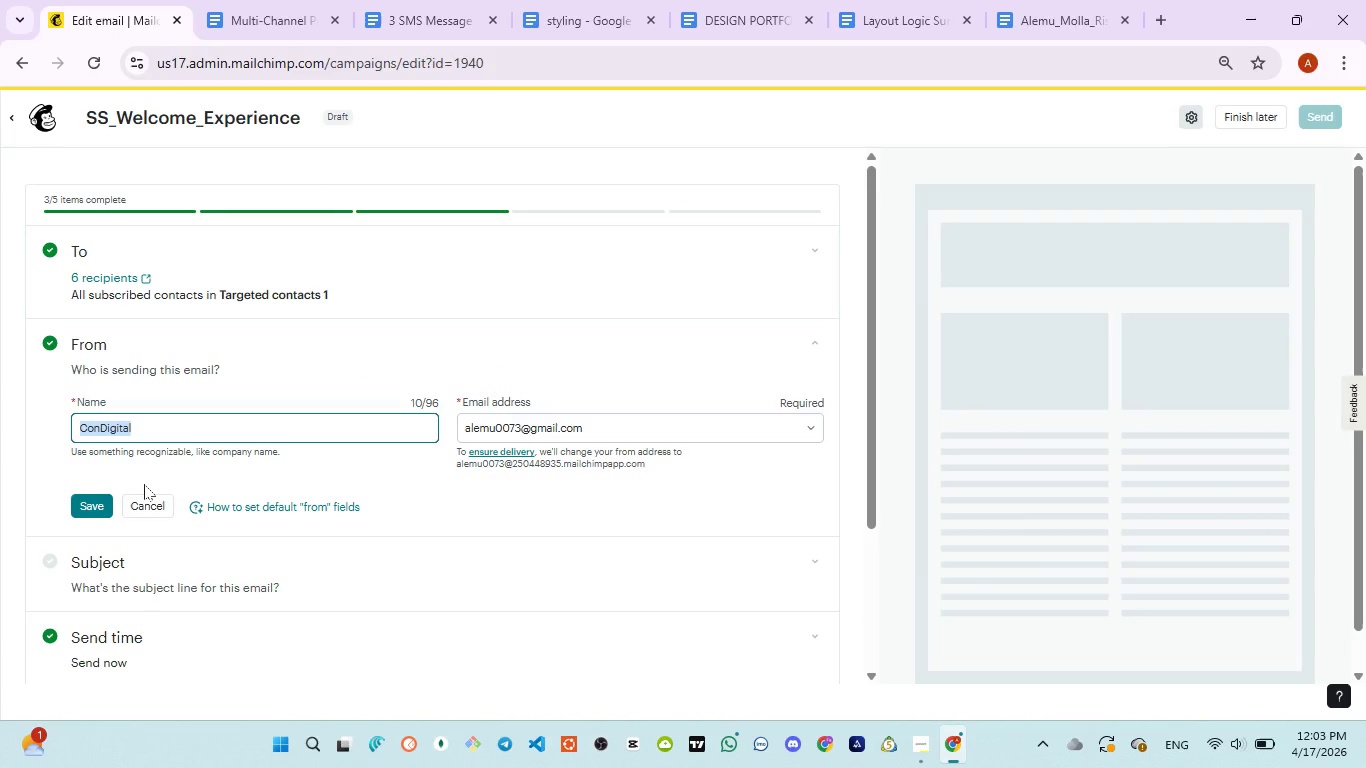 
left_click([125, 477])
 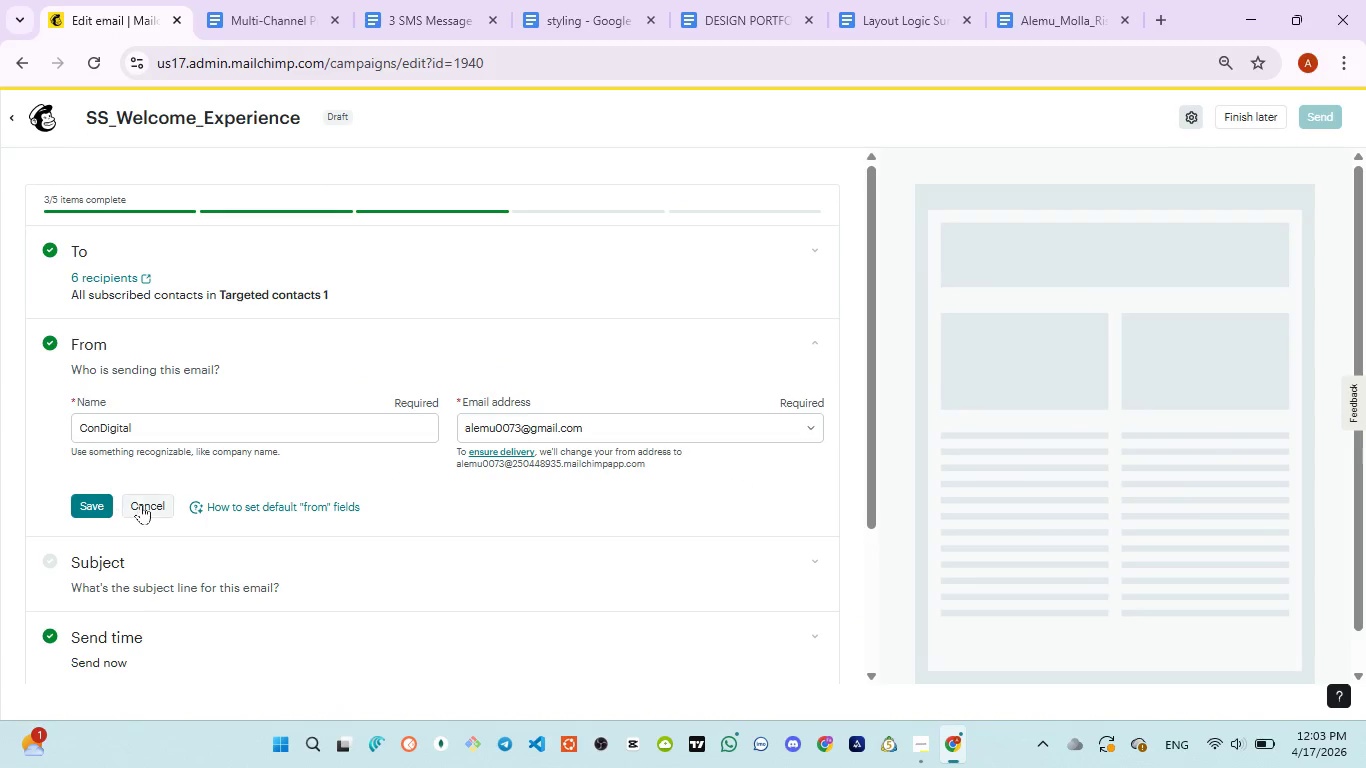 
left_click([141, 504])
 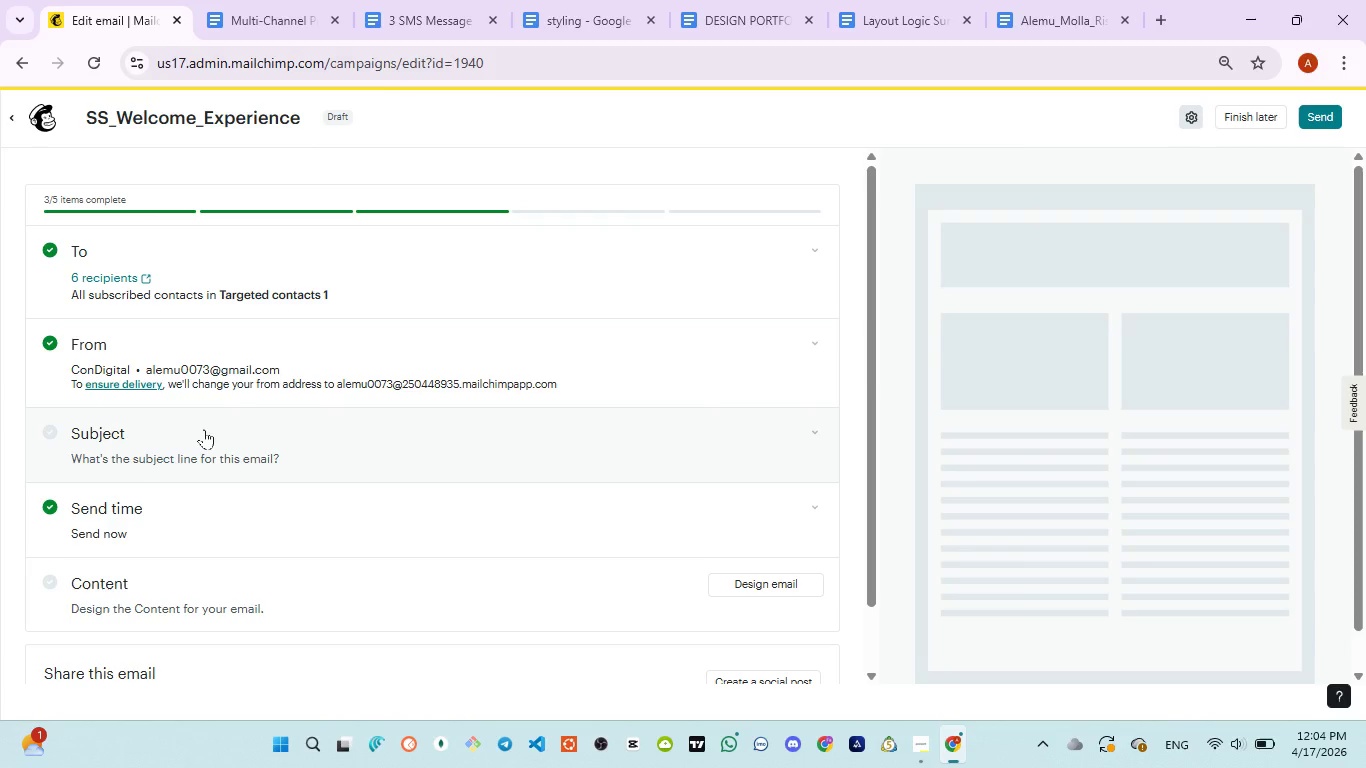 
left_click([234, 434])
 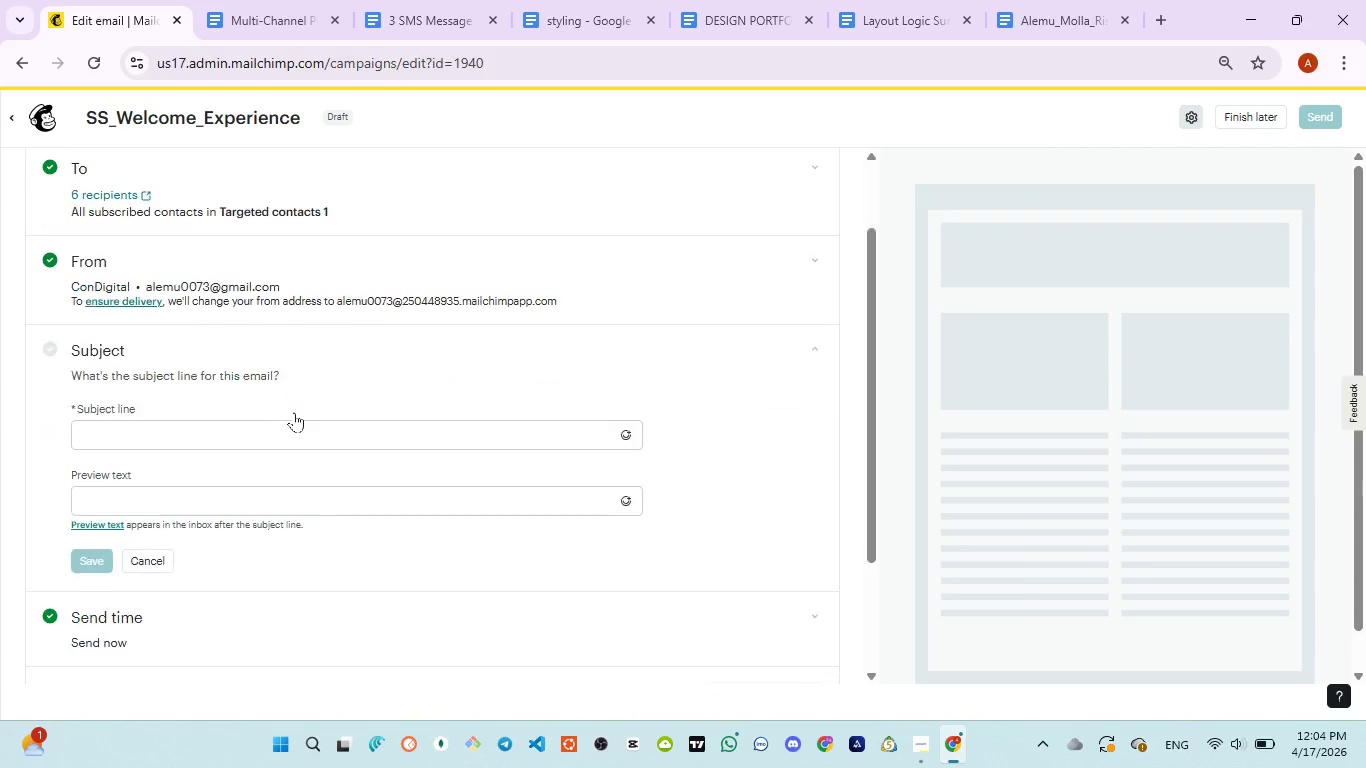 
scroll: coordinate [294, 412], scroll_direction: down, amount: 2.0
 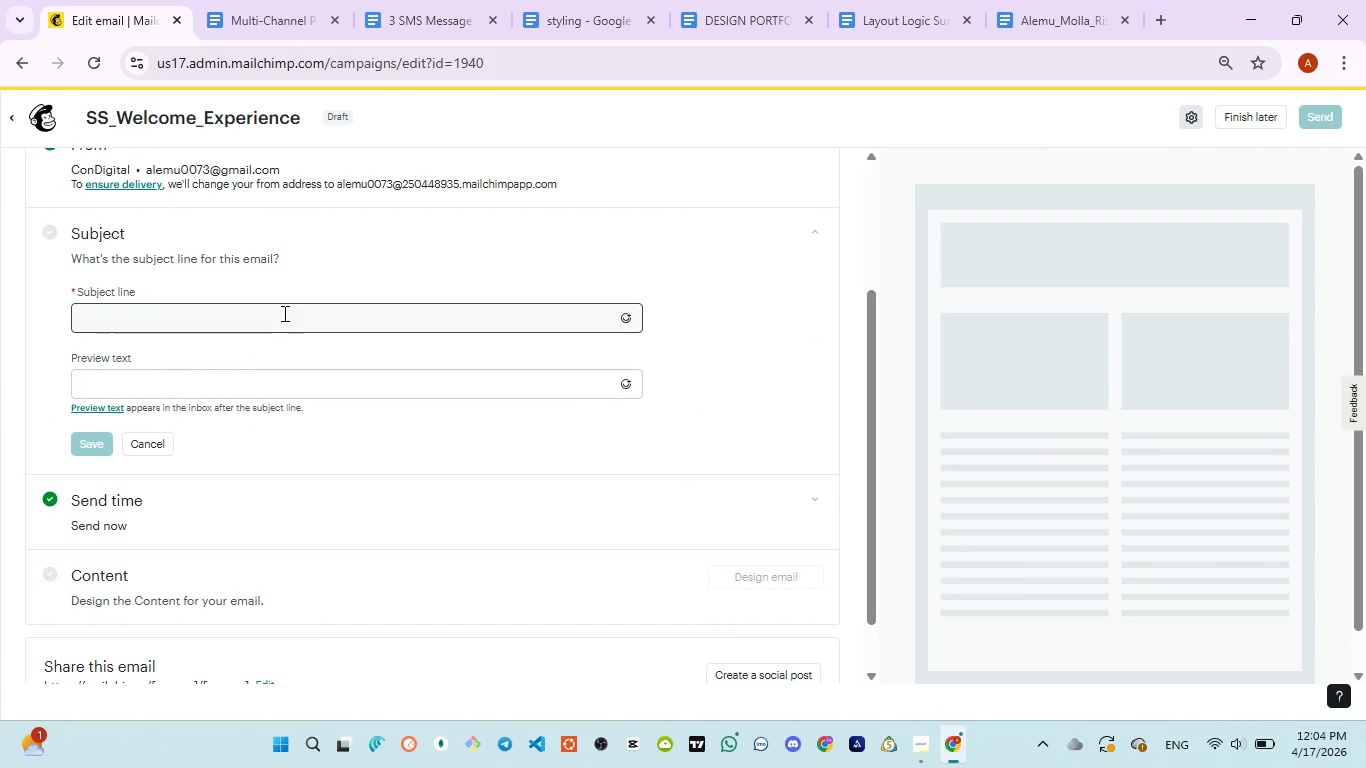 
left_click([283, 313])
 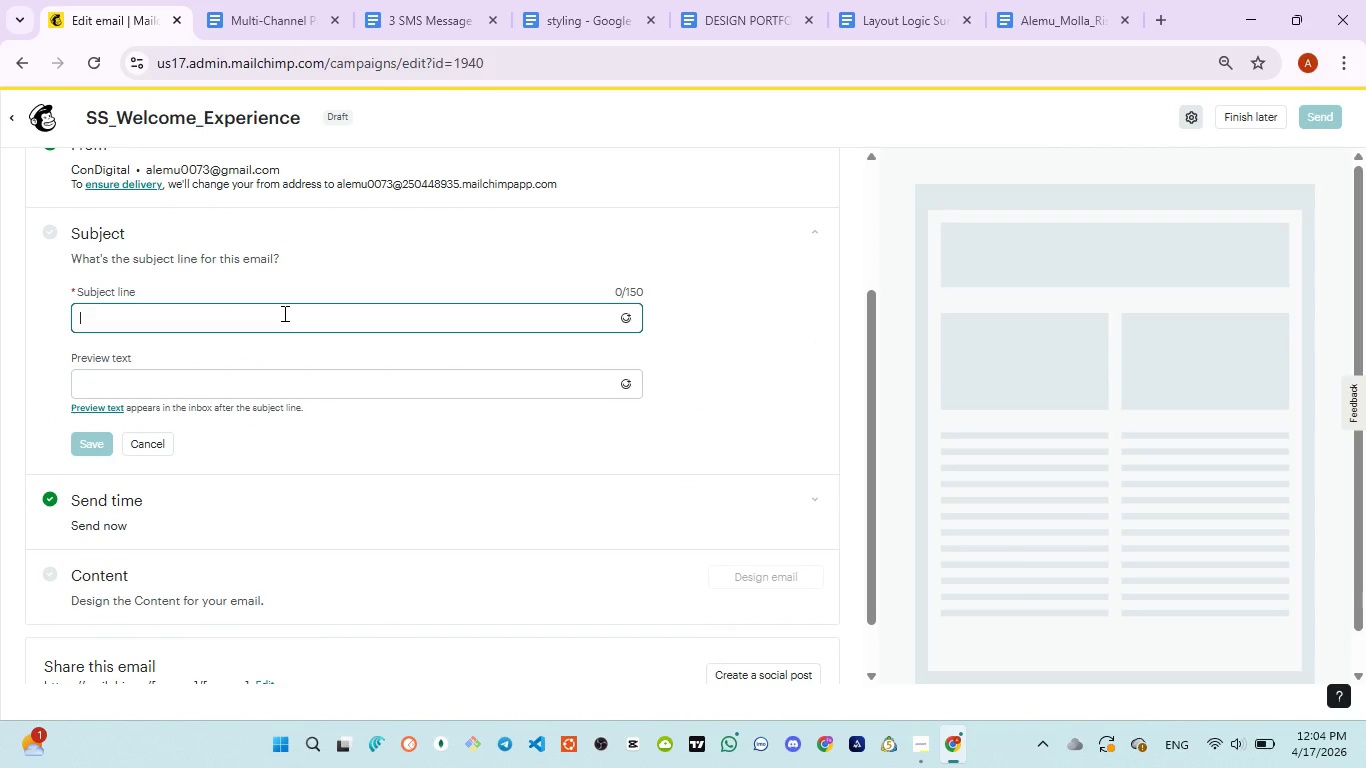 
wait(9.47)
 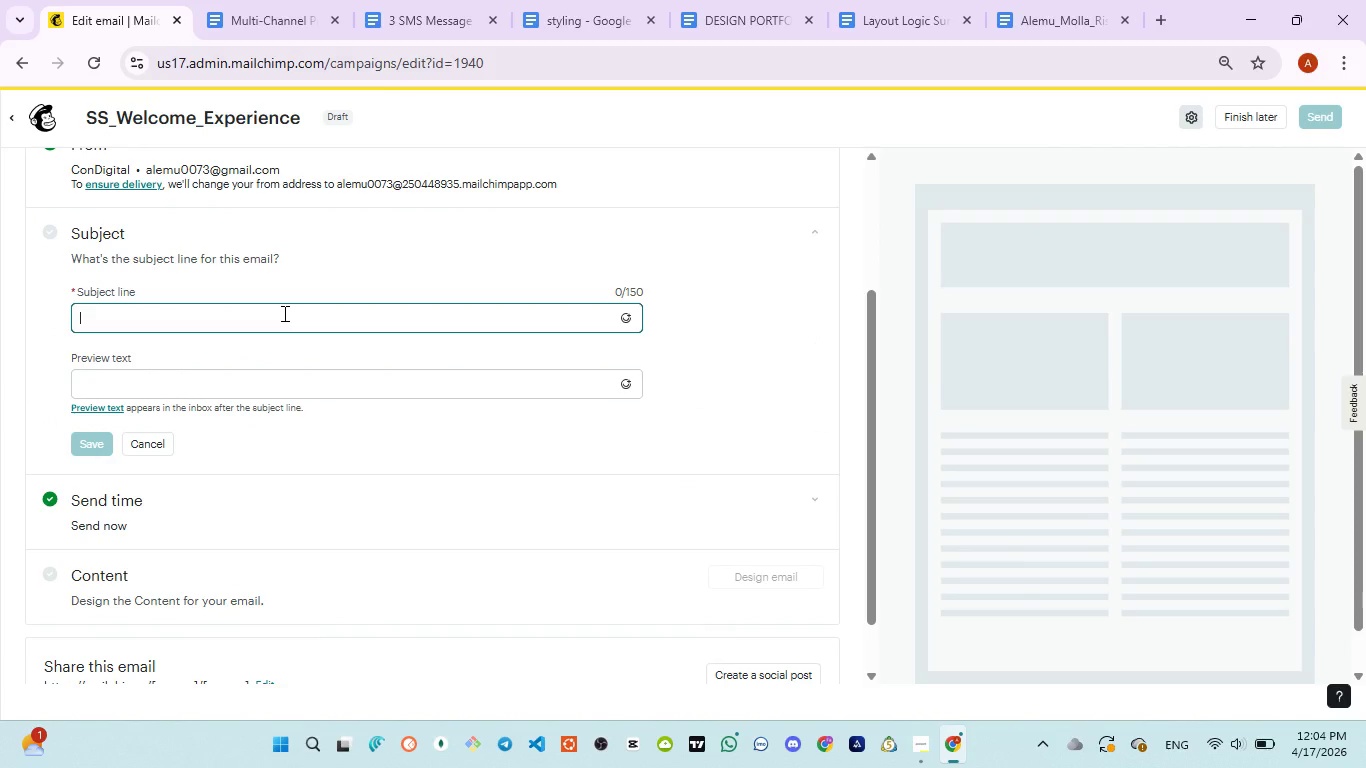 
left_click([278, 314])
 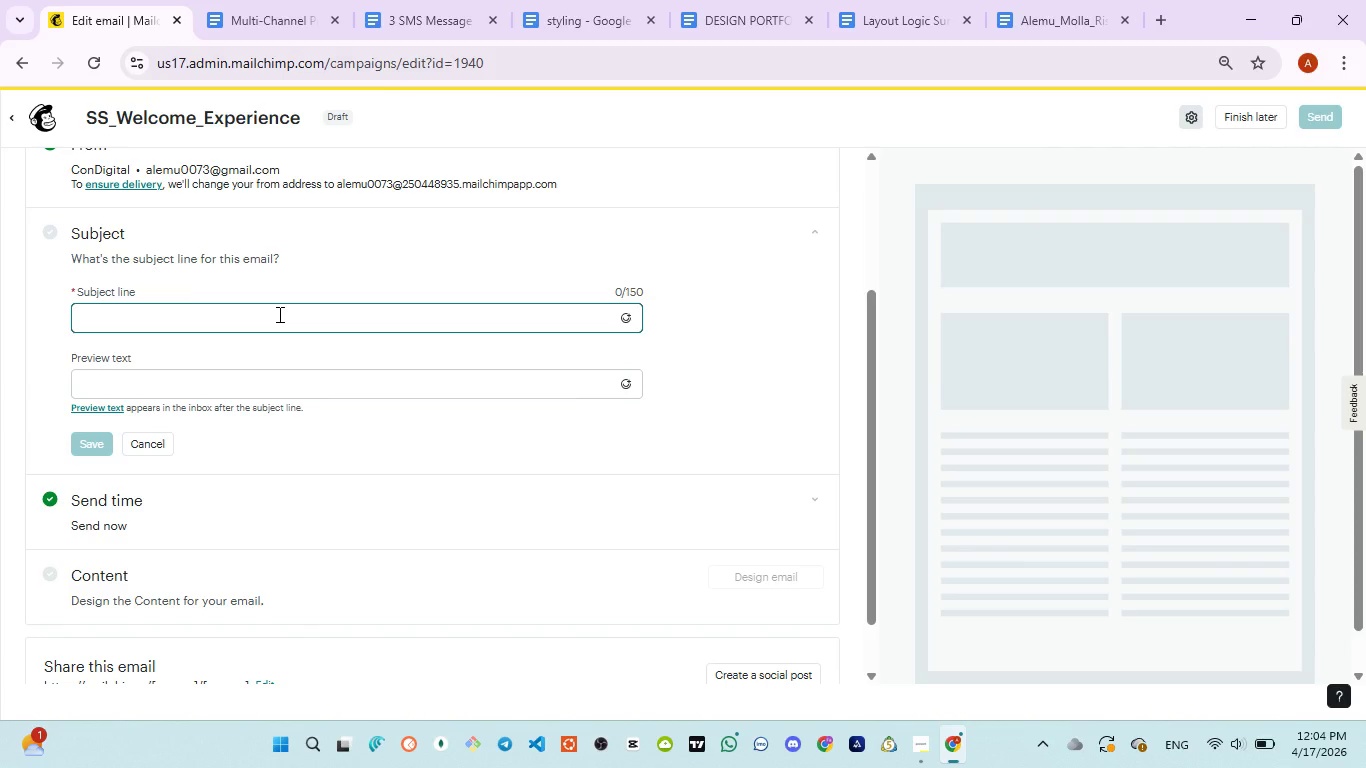 
left_click([278, 314])
 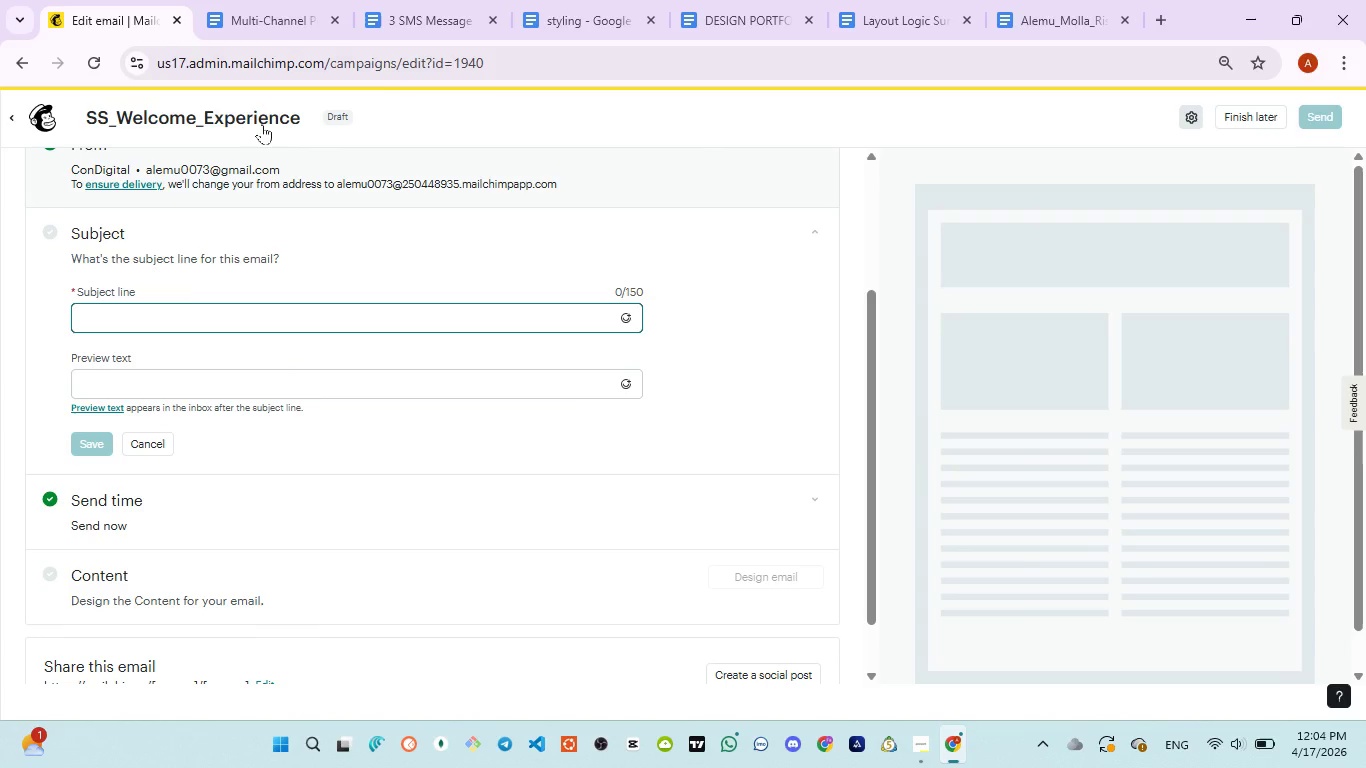 
left_click([265, 34])
 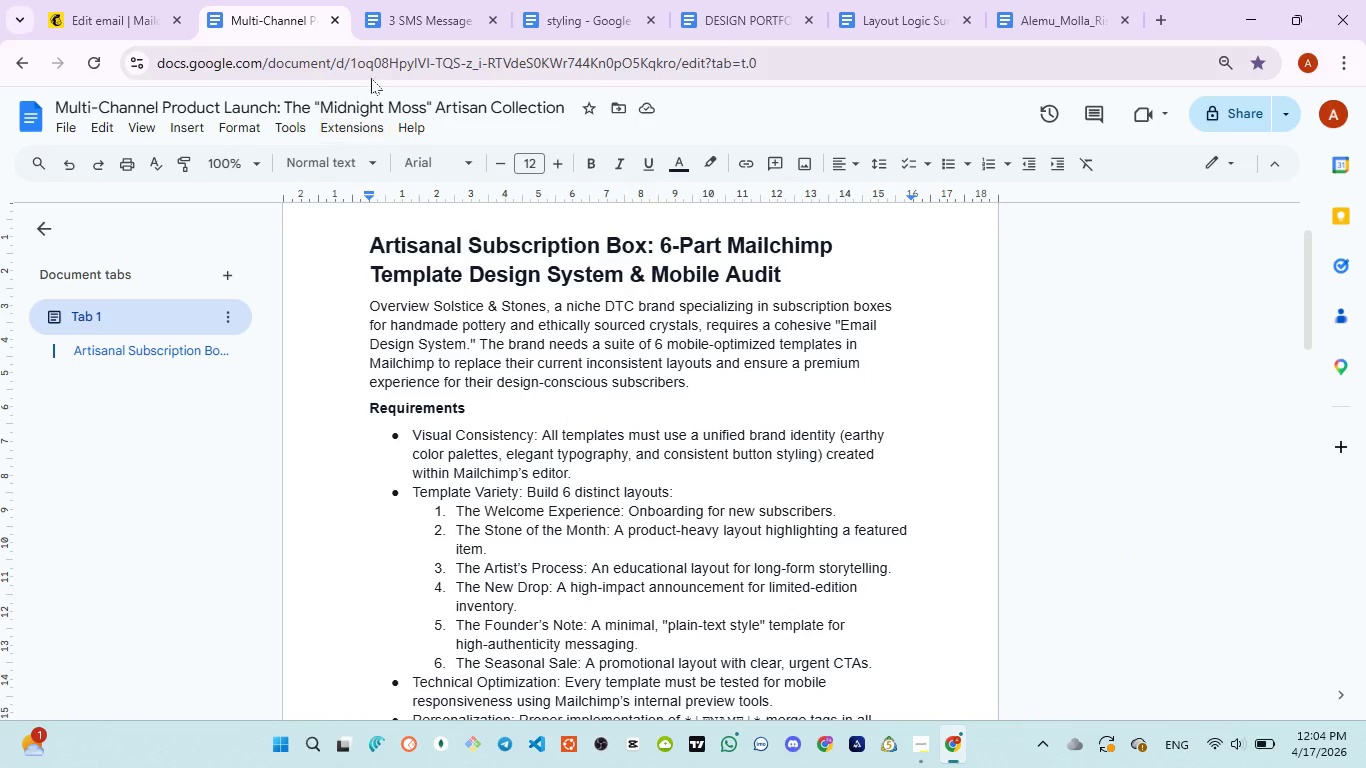 
left_click([389, 30])
 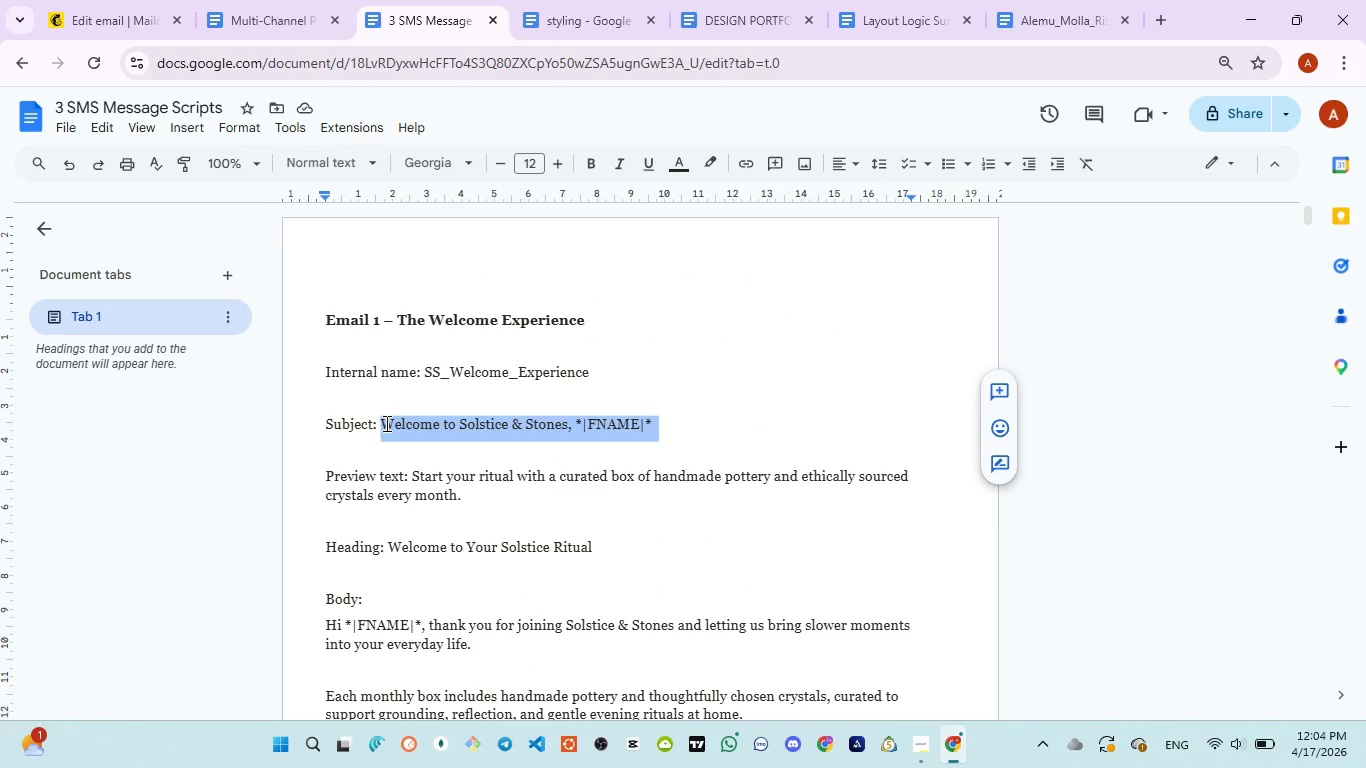 
left_click([383, 422])
 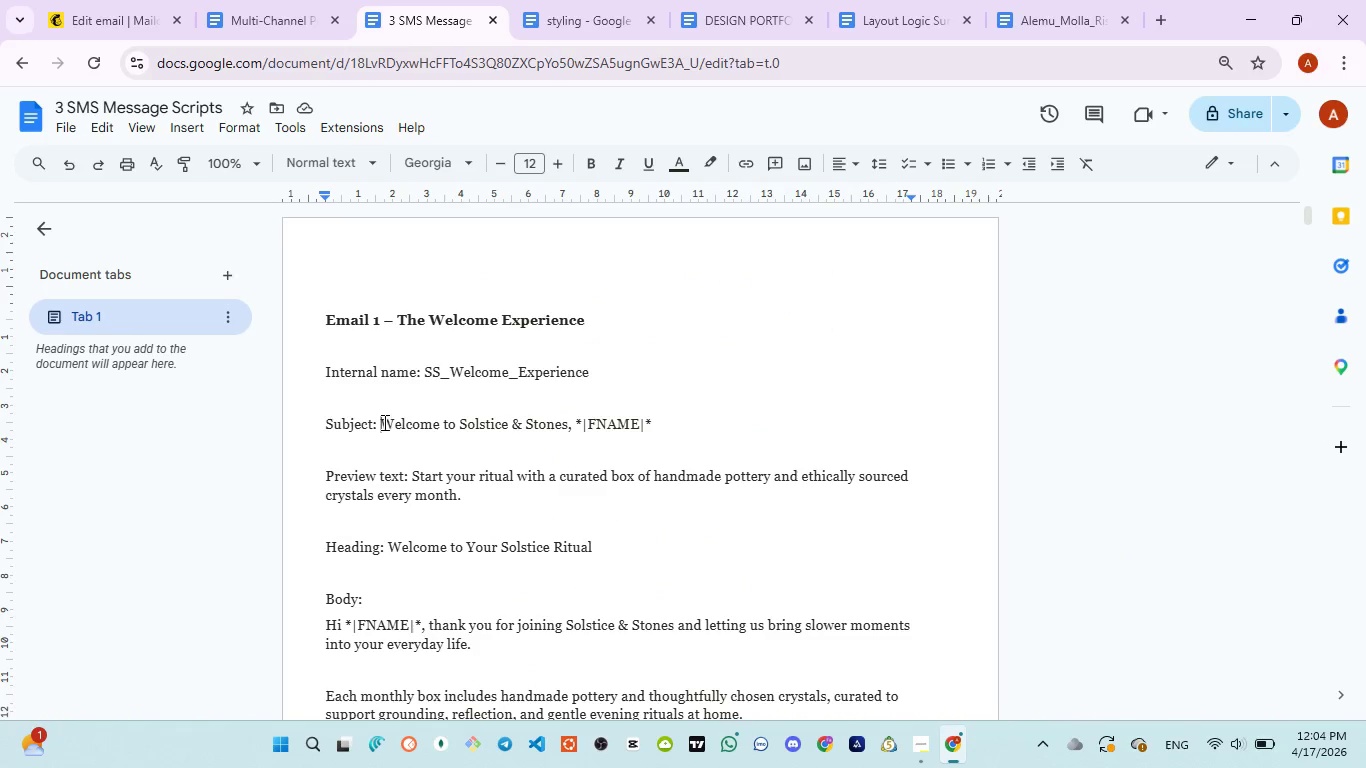 
left_click_drag(start_coordinate=[382, 422], to_coordinate=[652, 428])
 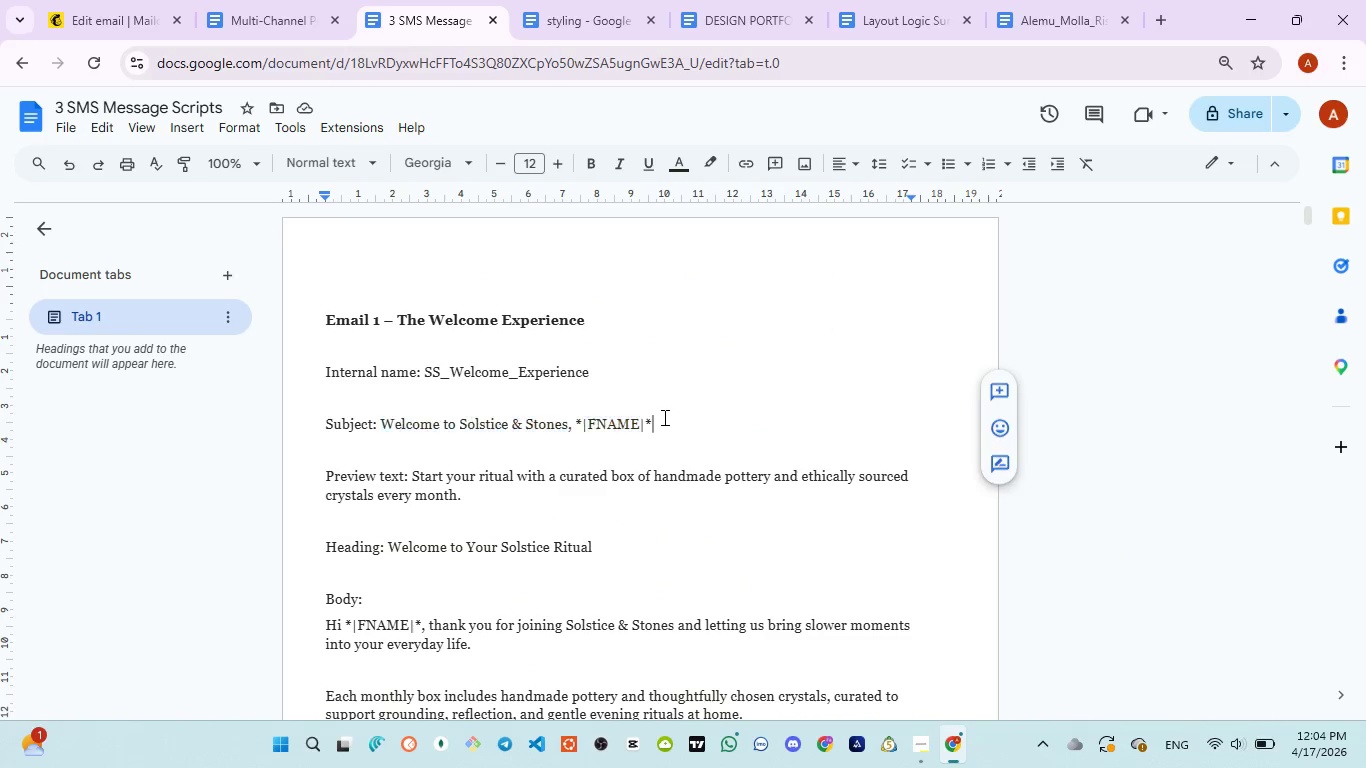 
left_click([663, 417])
 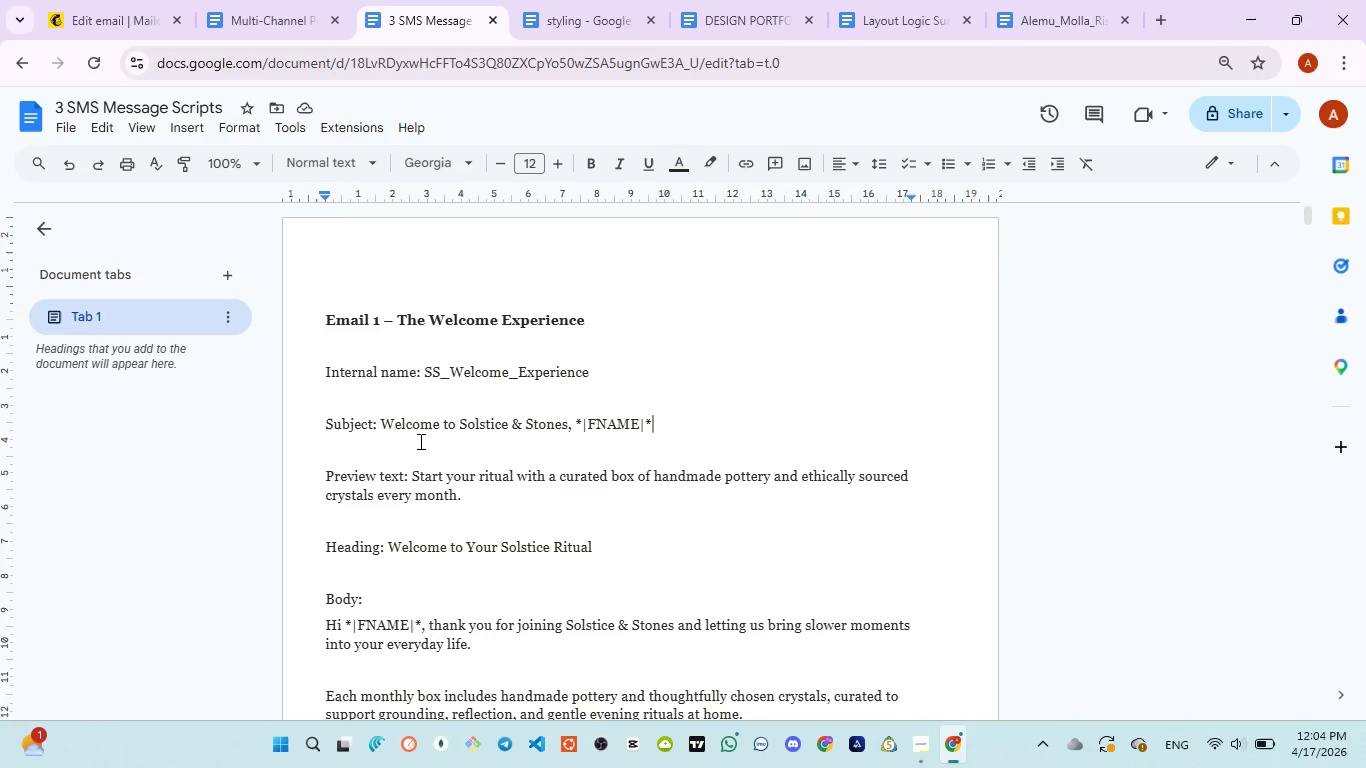 
wait(5.17)
 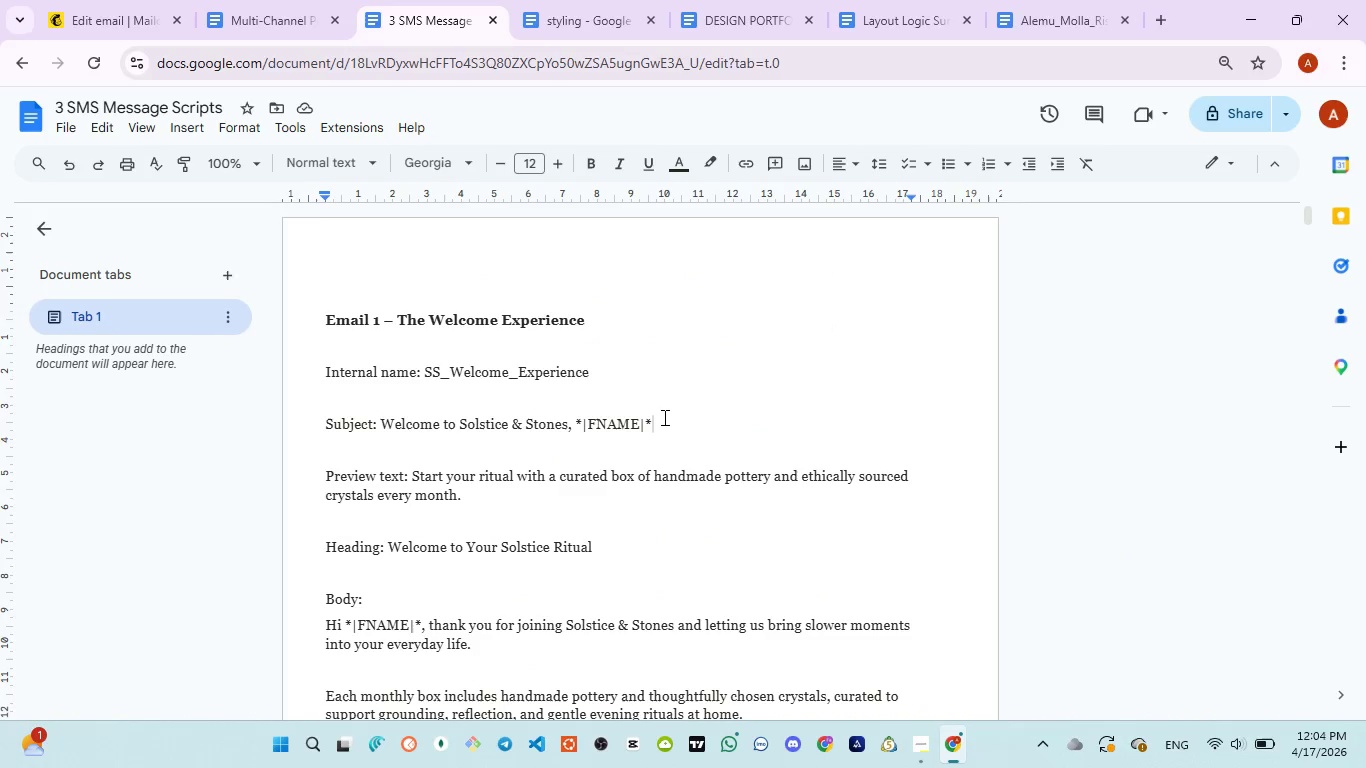 
left_click_drag(start_coordinate=[381, 432], to_coordinate=[651, 422])
 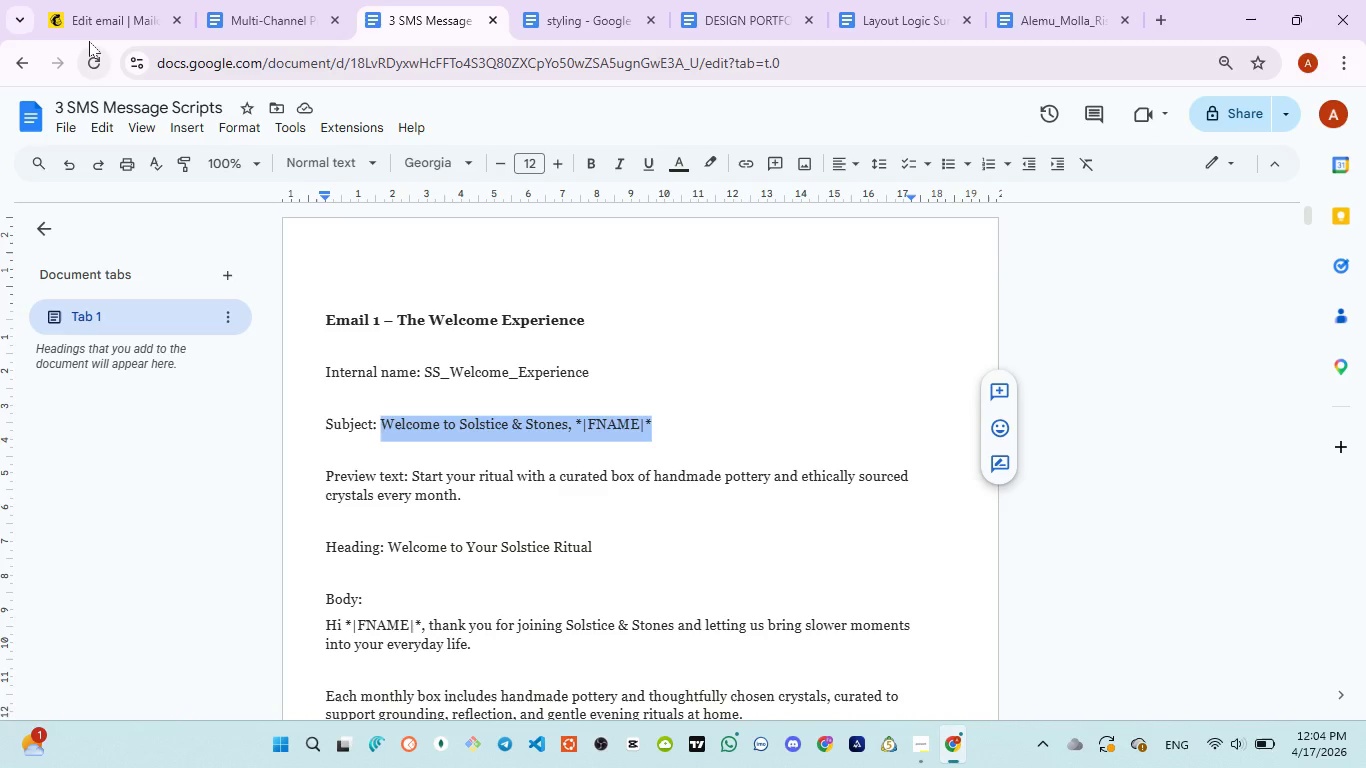 
left_click([92, 30])
 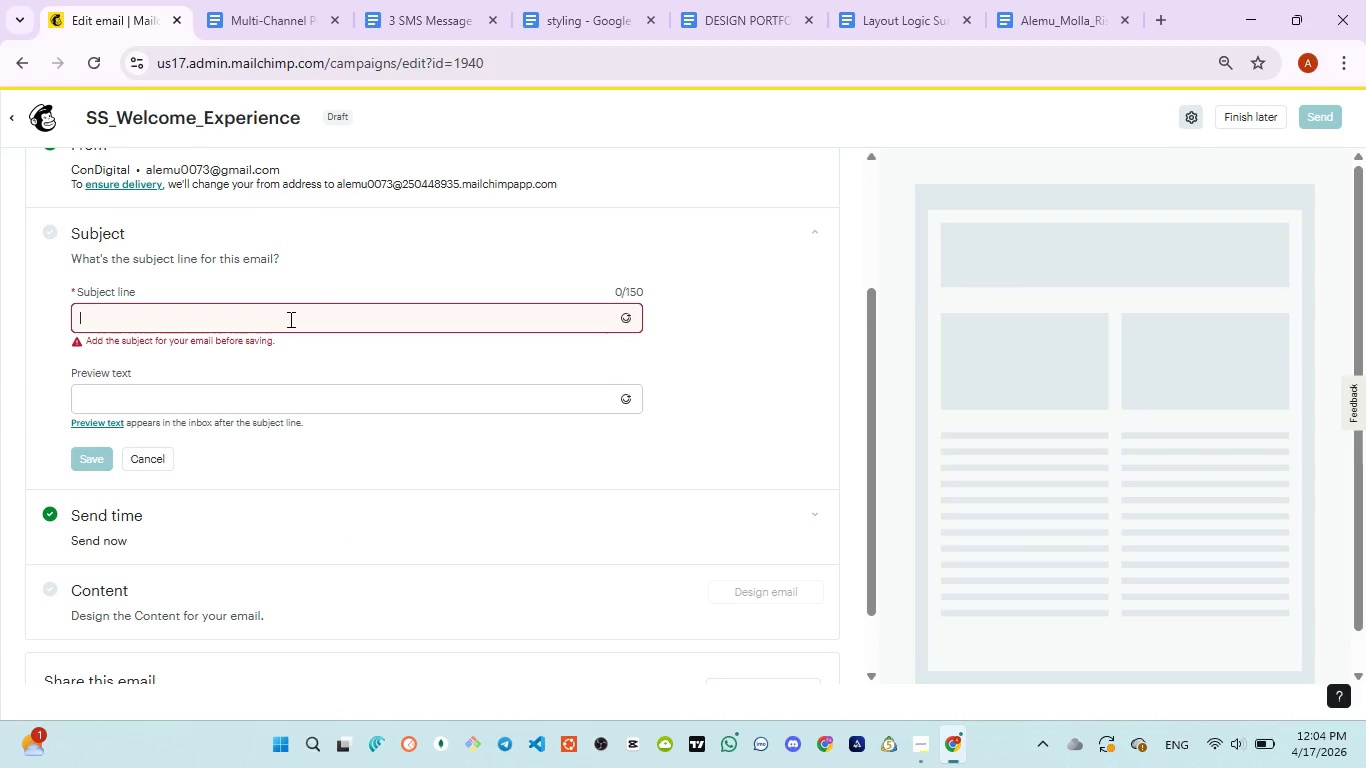 
hold_key(key=ControlLeft, duration=0.78)
 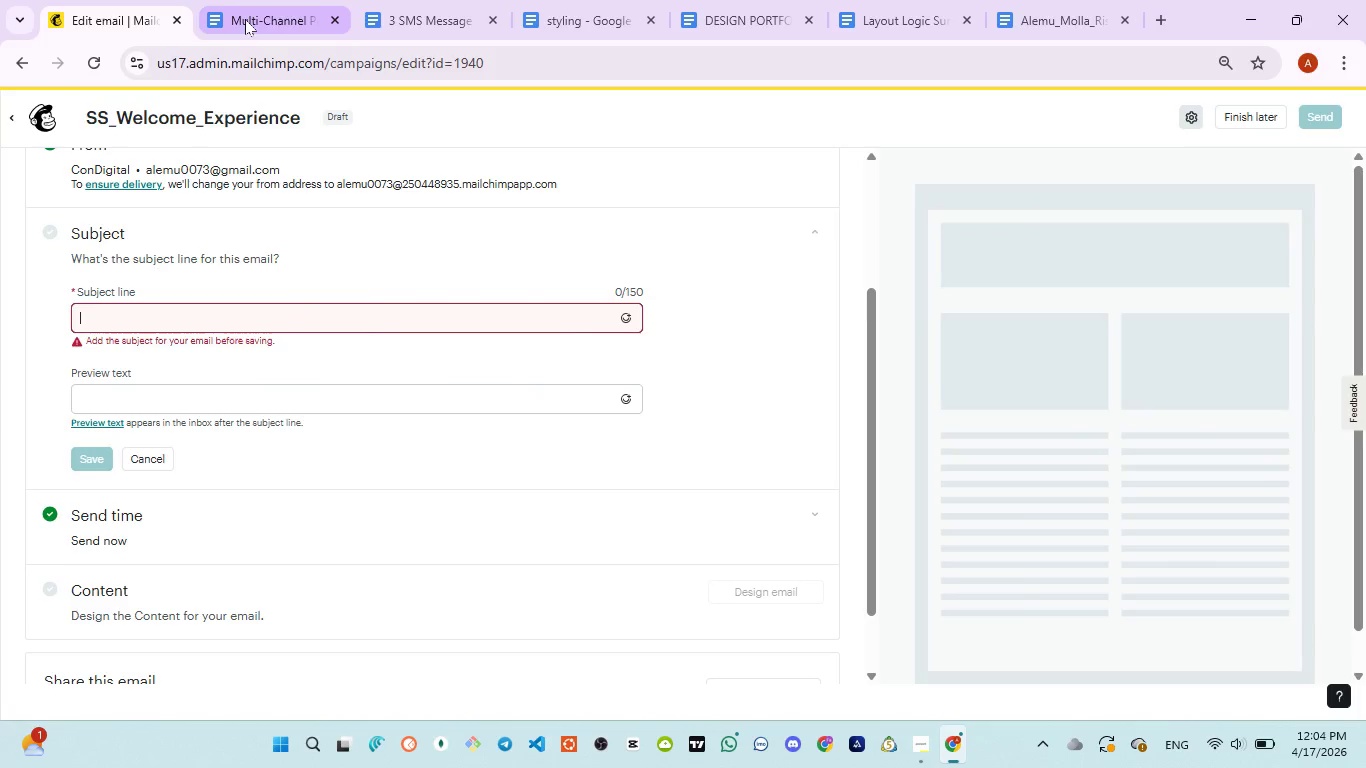 
left_click([245, 19])
 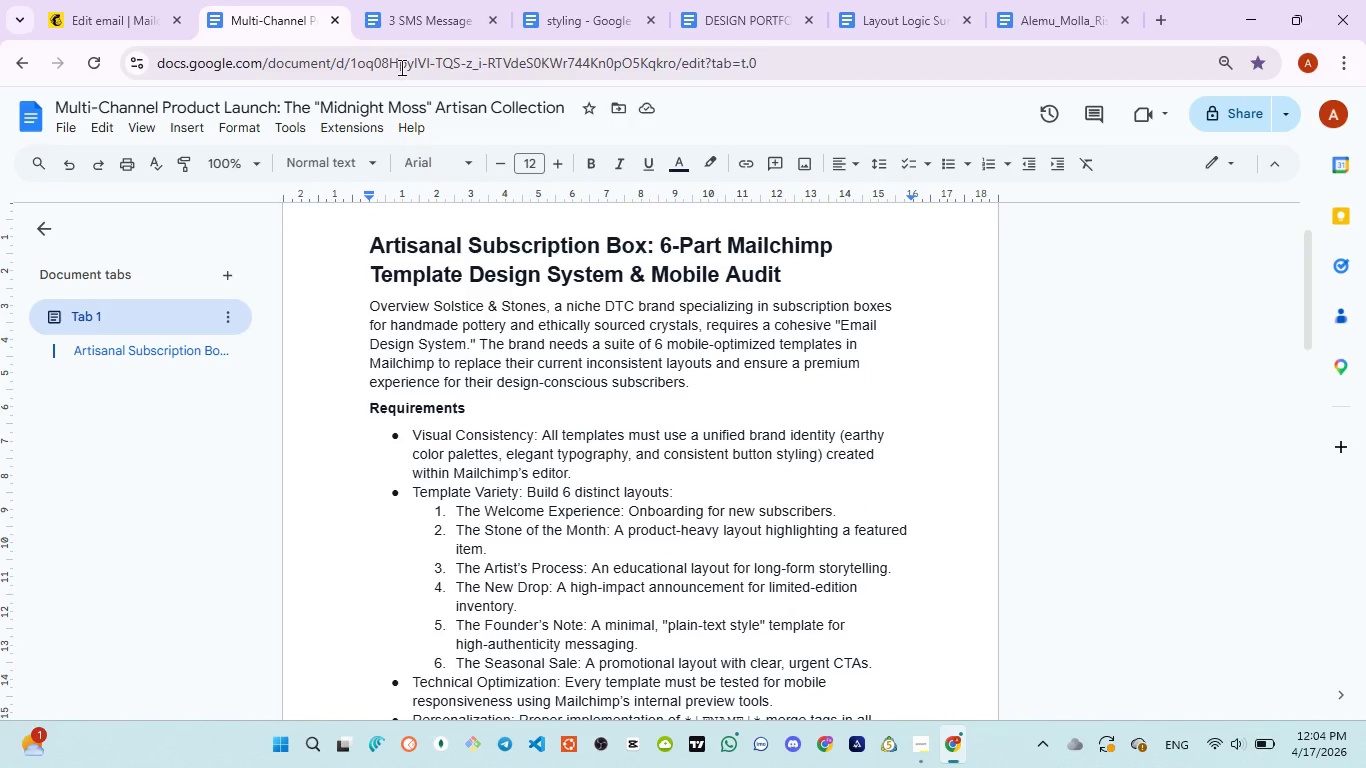 
left_click([390, 30])
 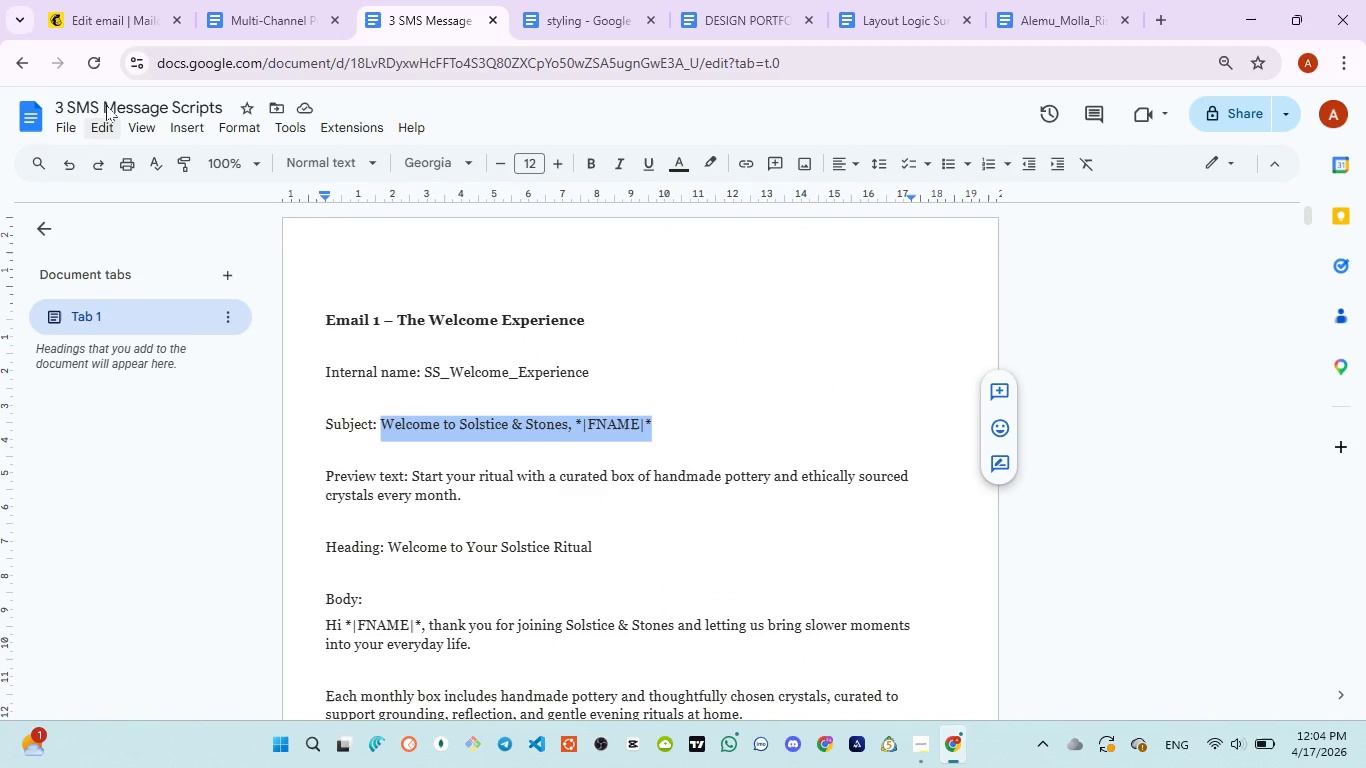 
mouse_move([119, 38])
 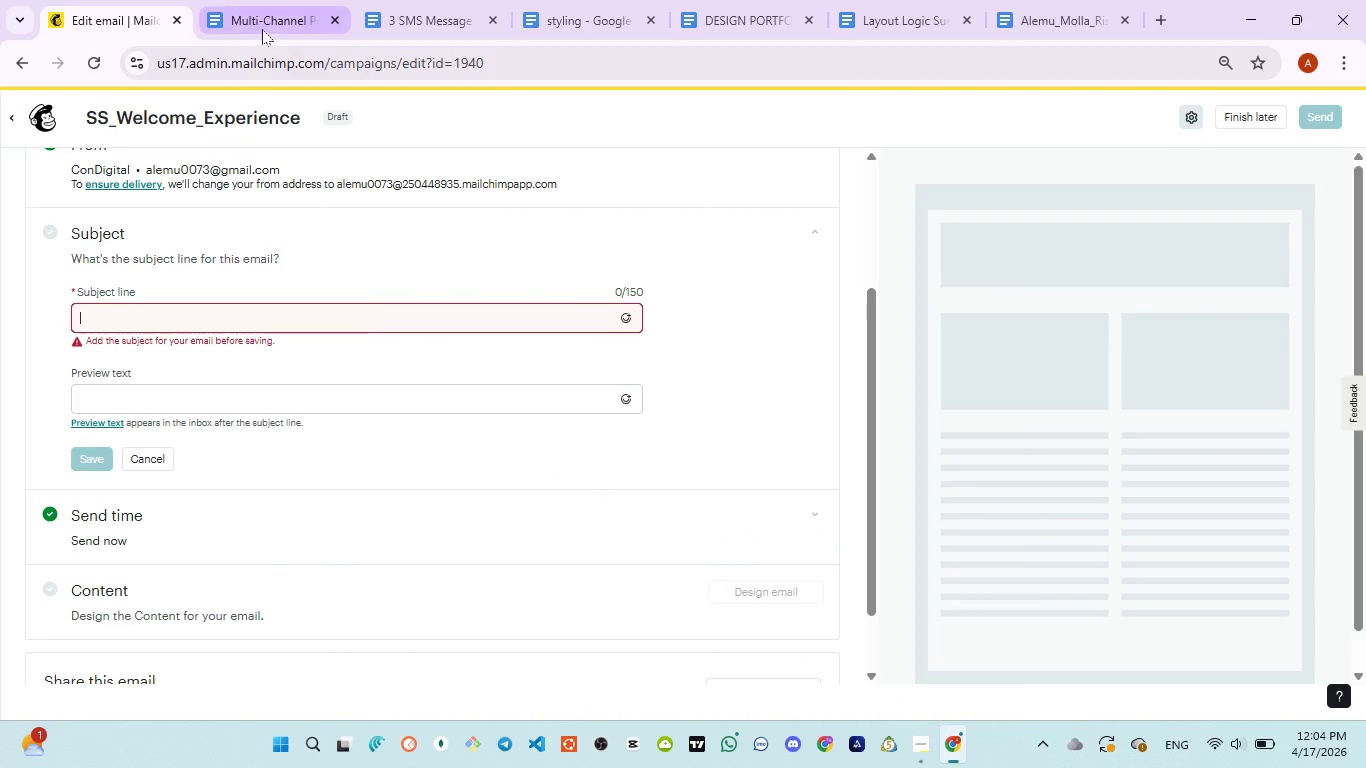 
left_click([262, 29])
 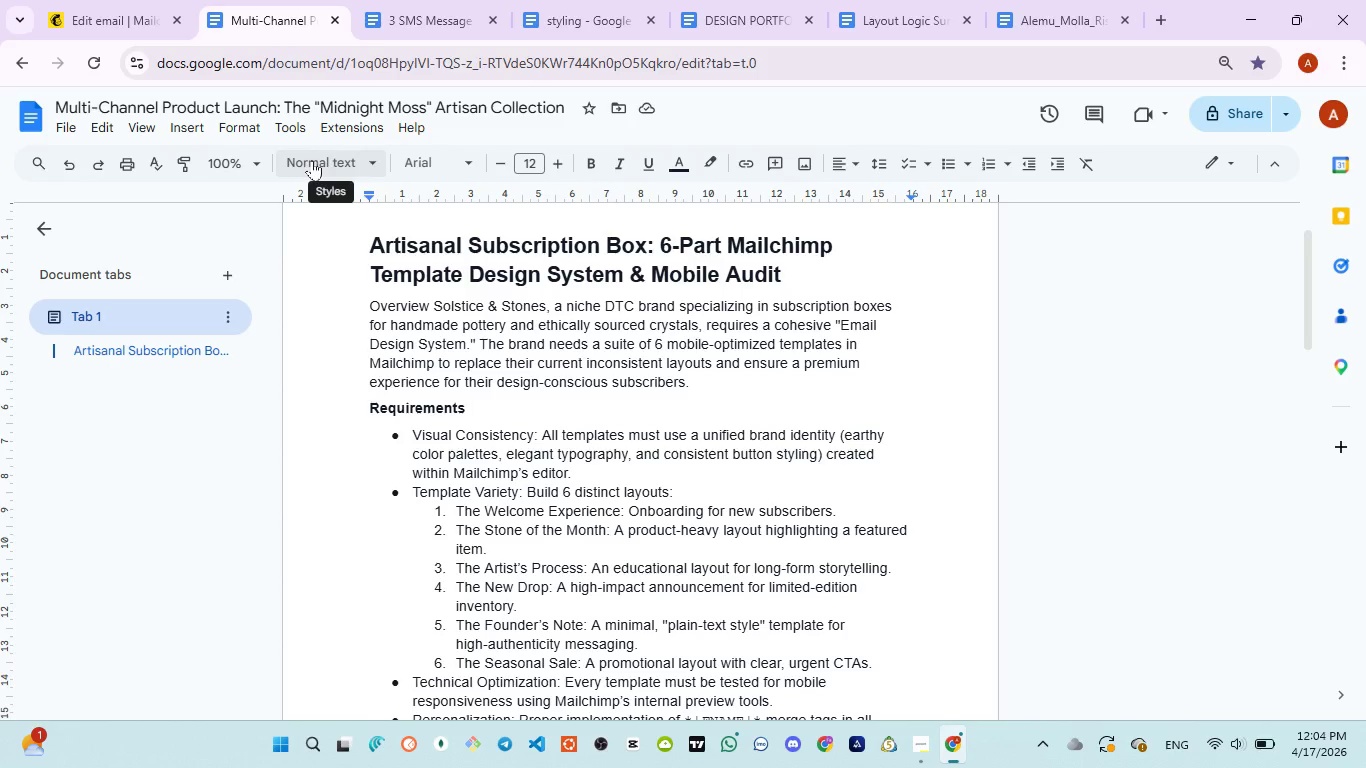 
mouse_move([405, 44])
 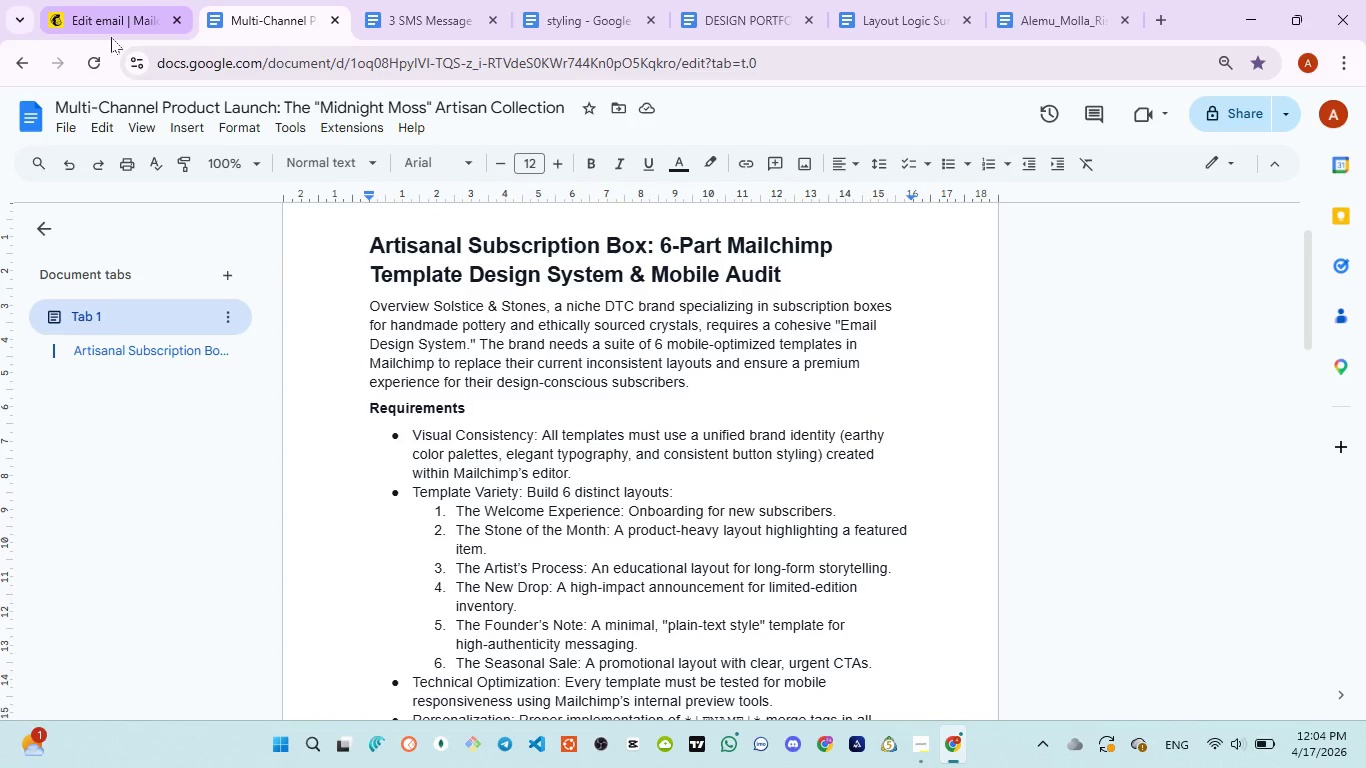 
left_click([111, 37])
 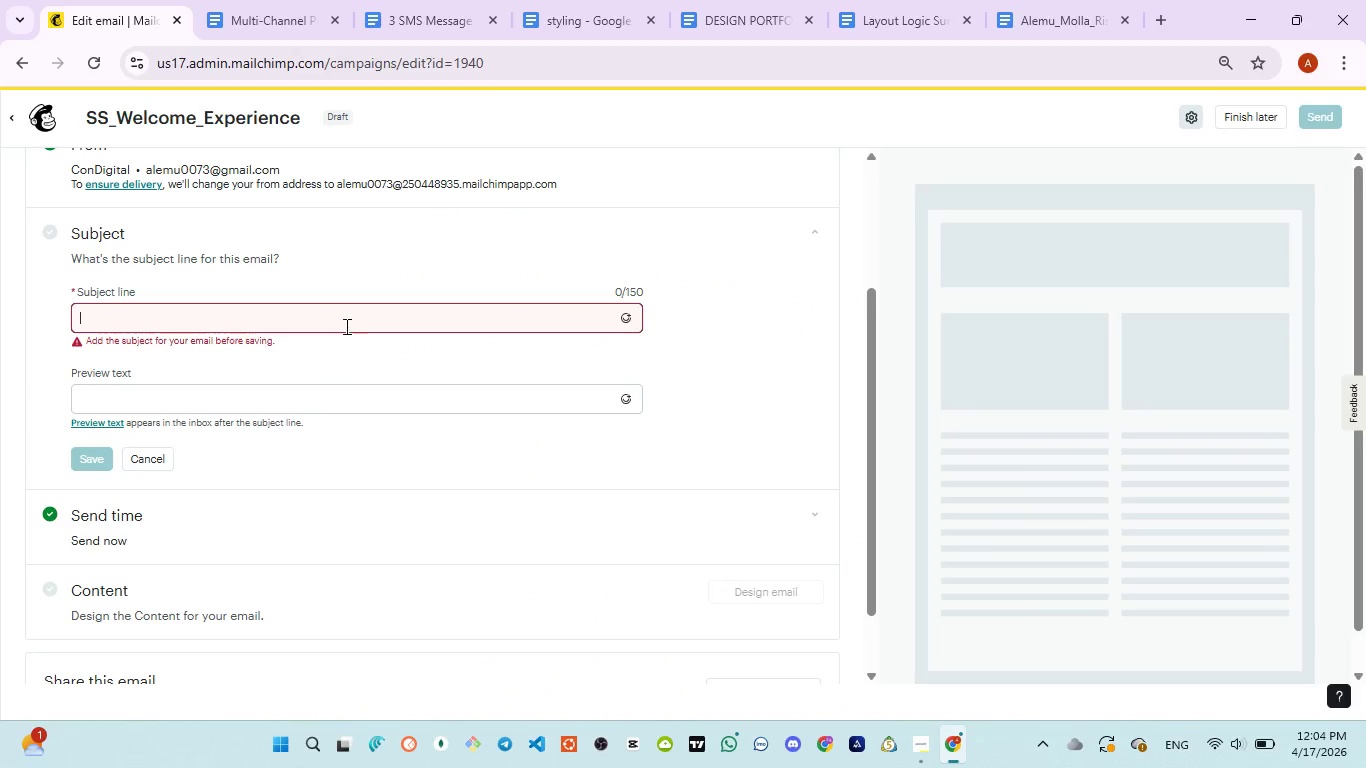 
left_click([345, 326])
 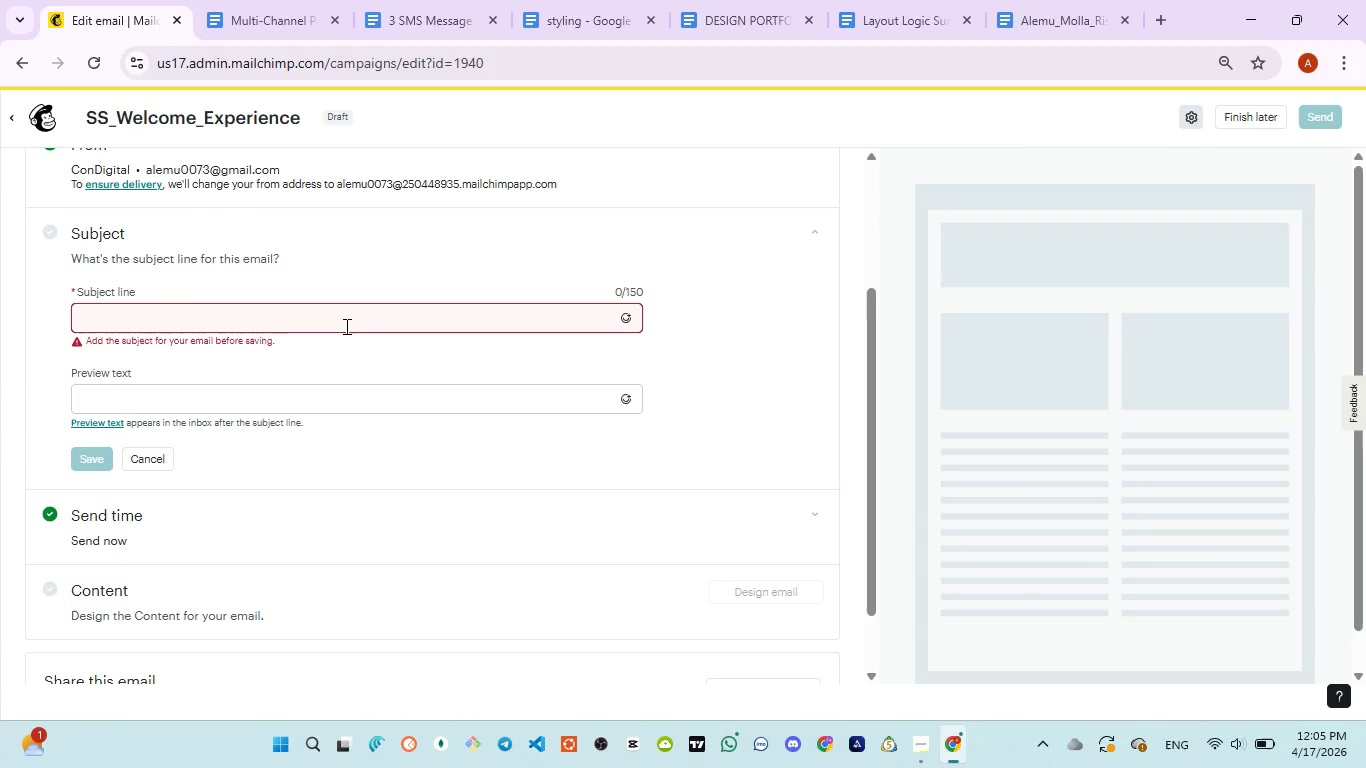 
wait(5.59)
 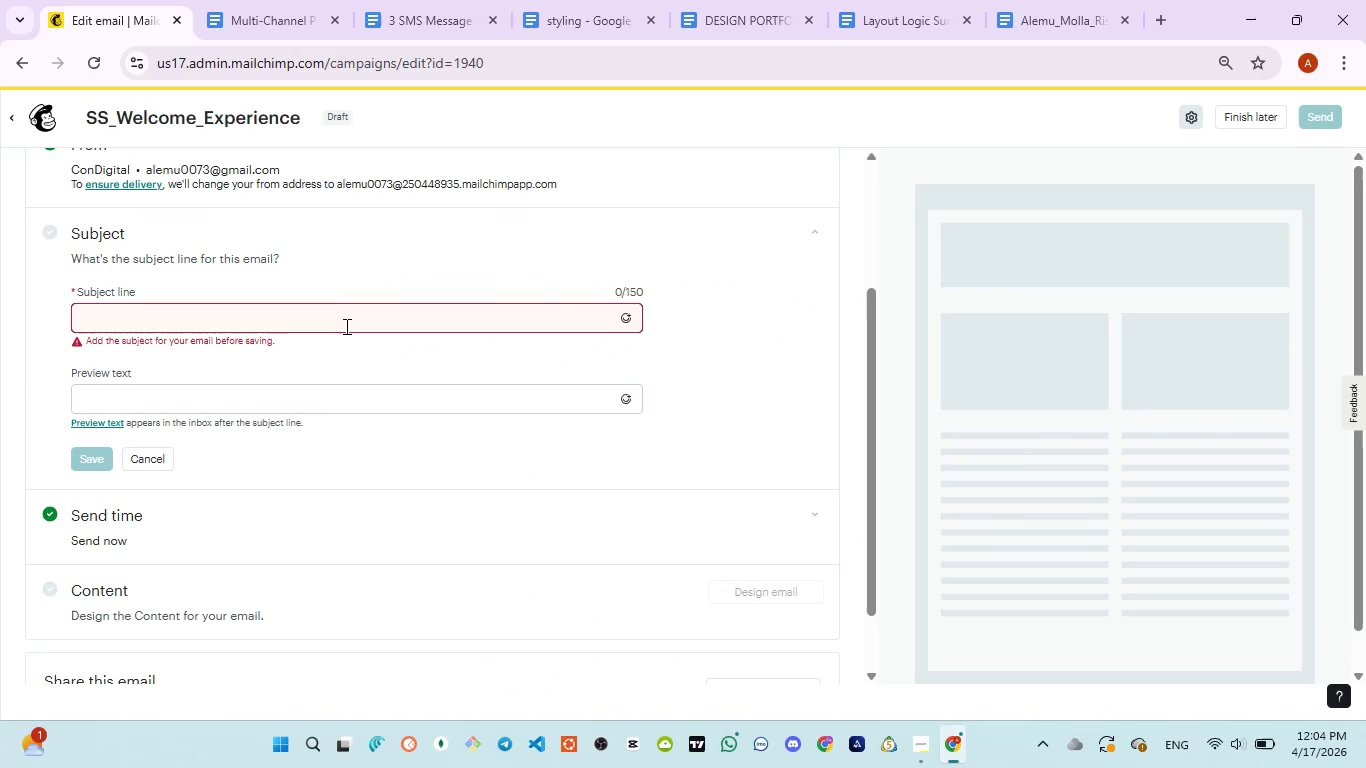 
left_click([236, 12])
 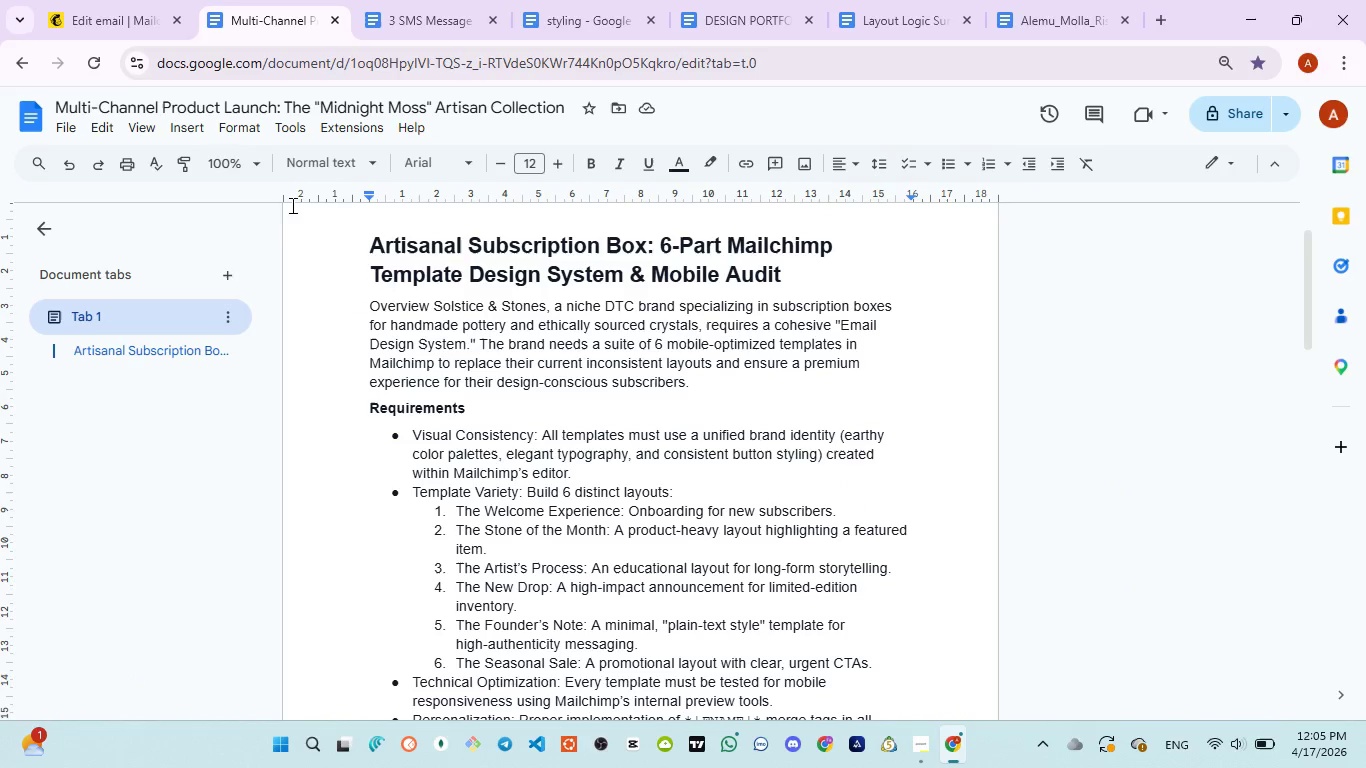 
left_click([112, 30])
 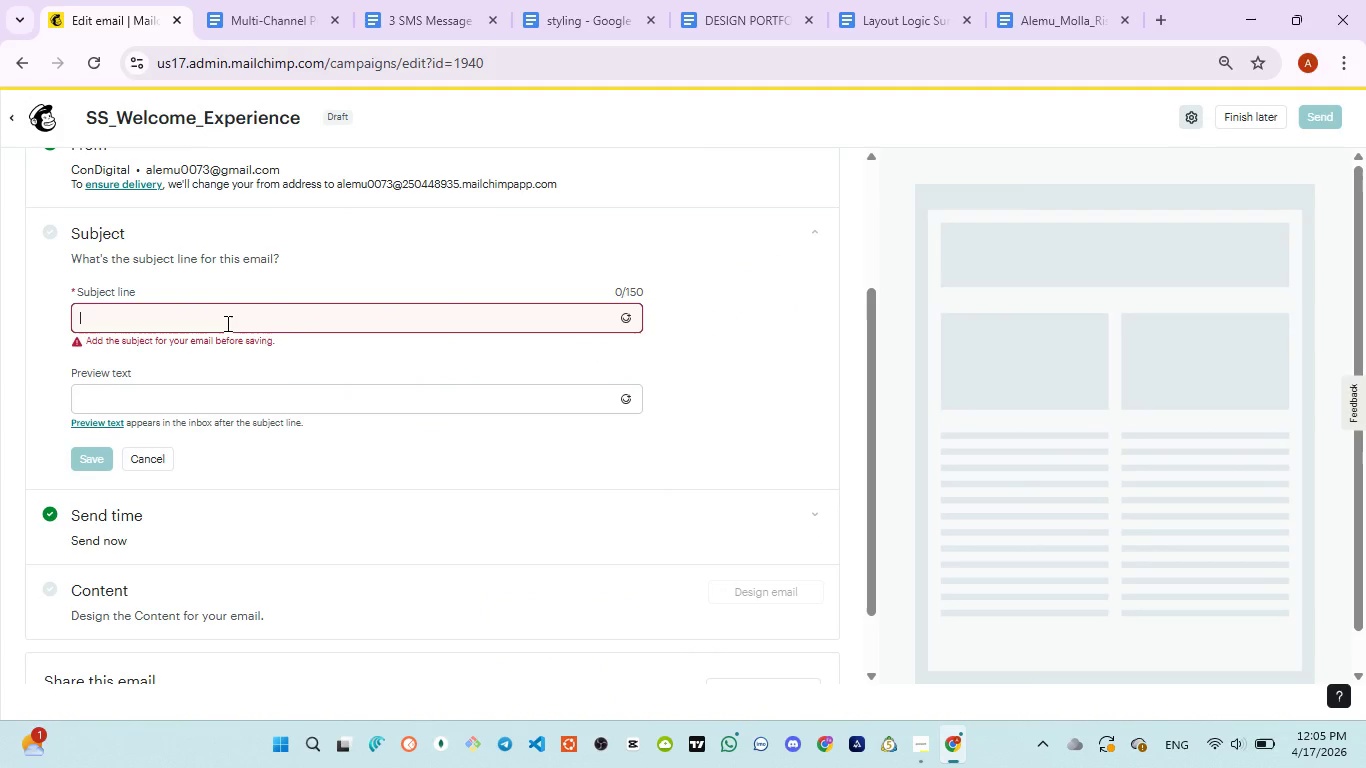 
left_click([226, 323])
 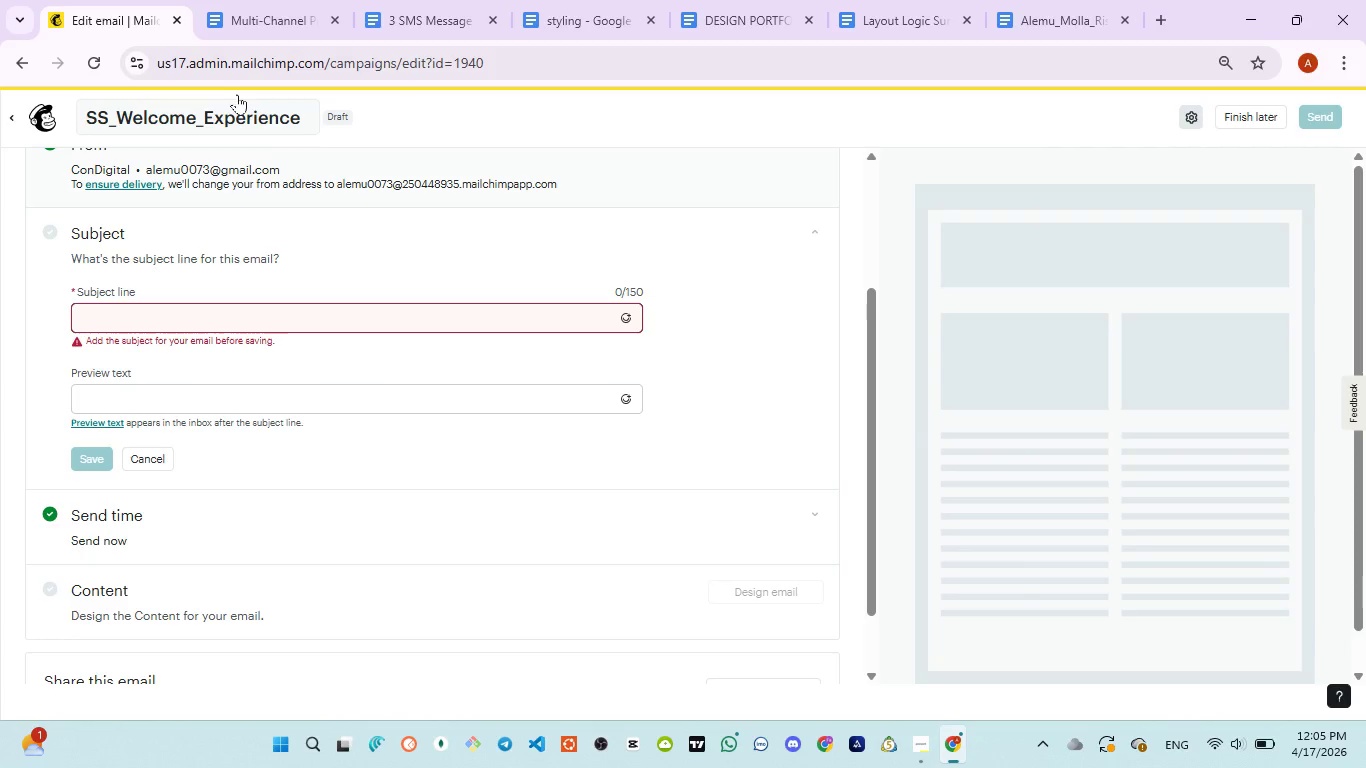 
left_click([248, 21])
 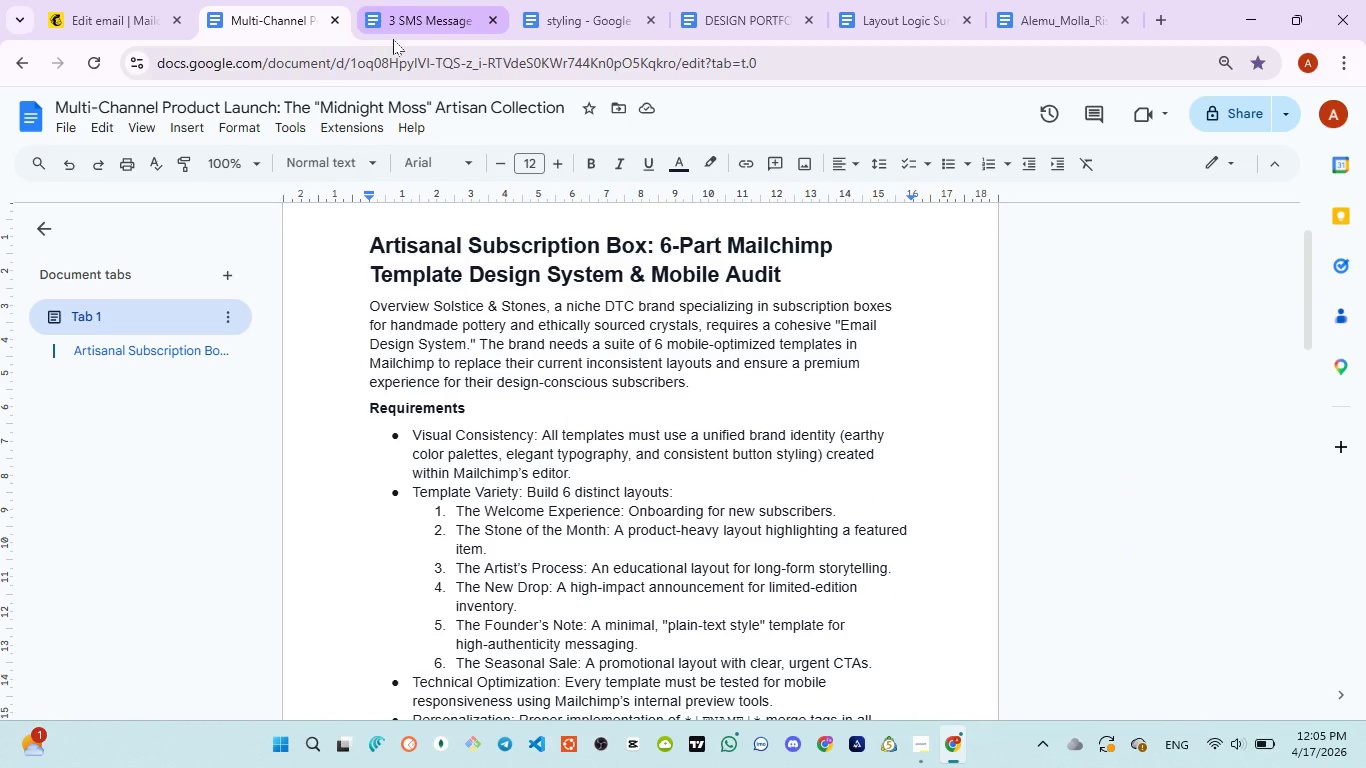 
scroll: coordinate [399, 388], scroll_direction: up, amount: 13.0
 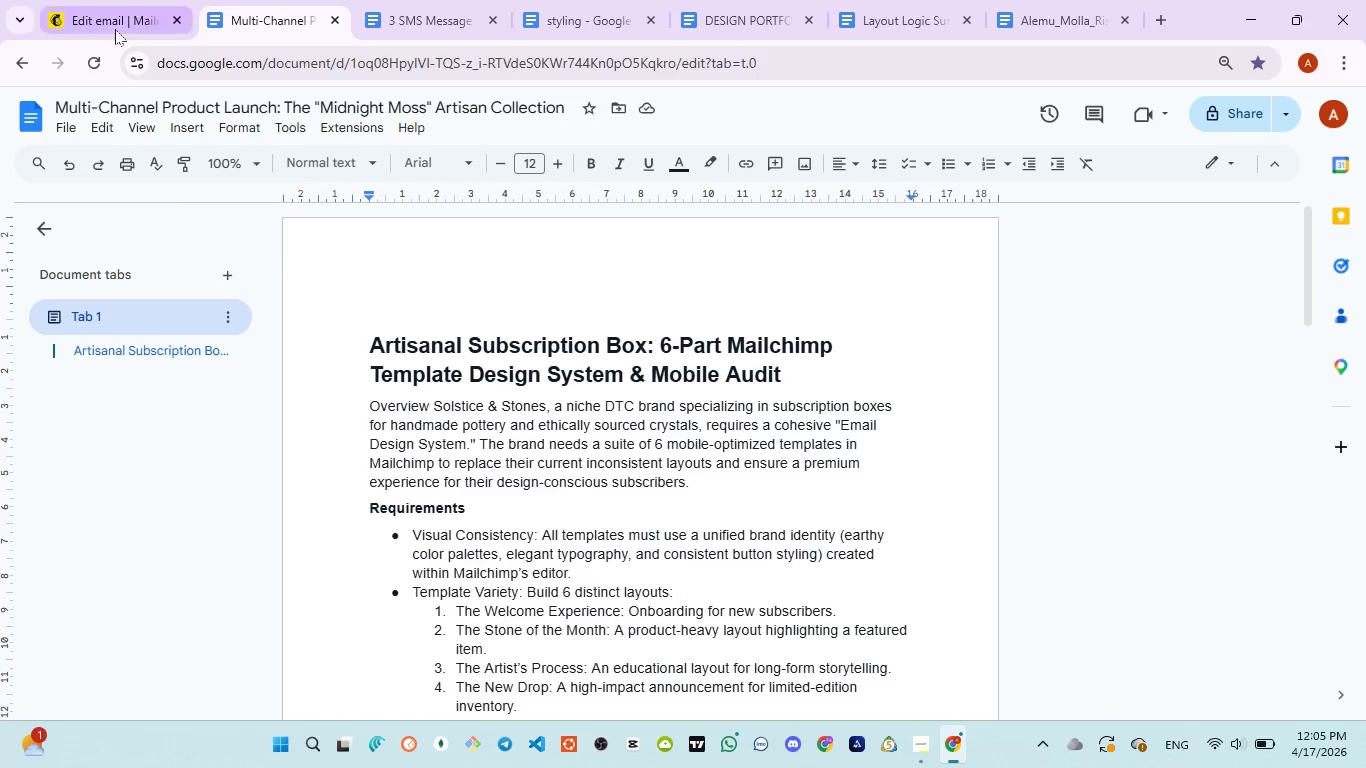 
left_click([115, 29])
 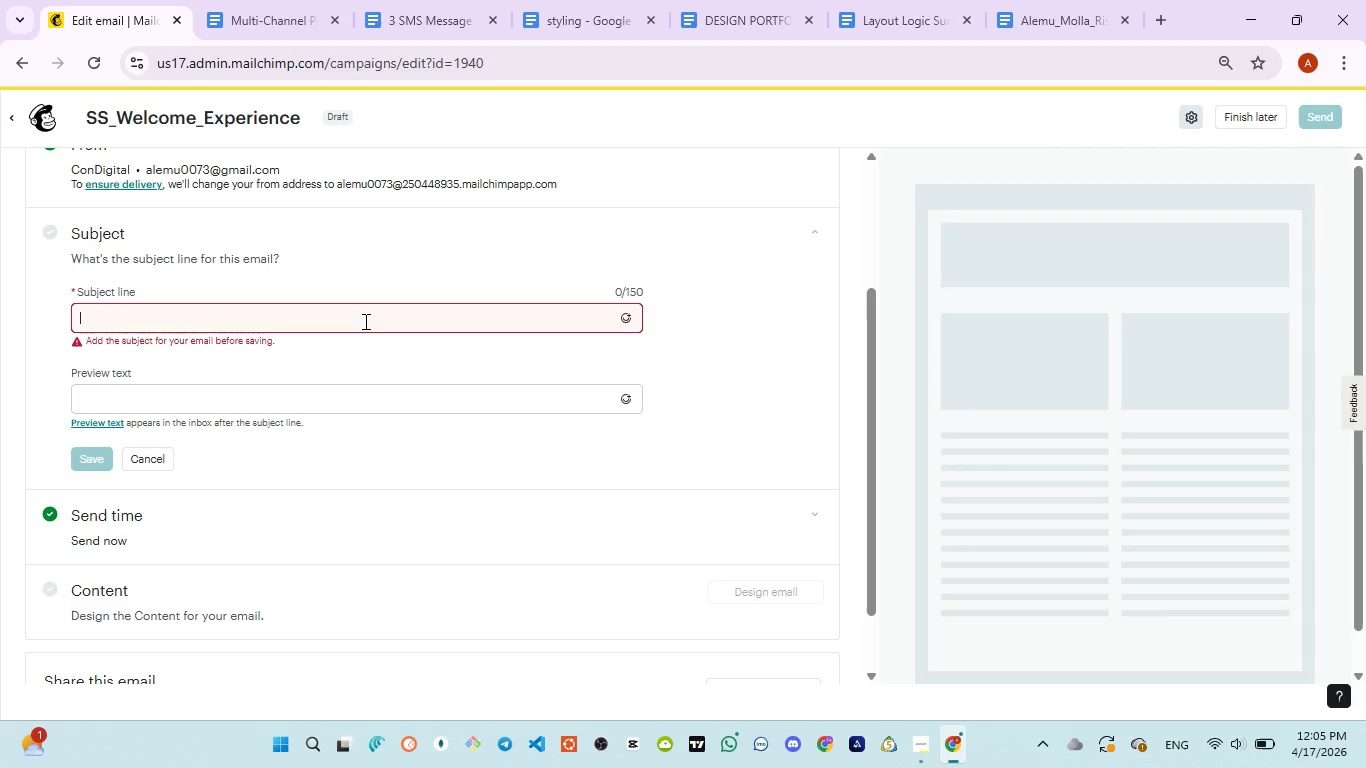 
left_click([364, 321])
 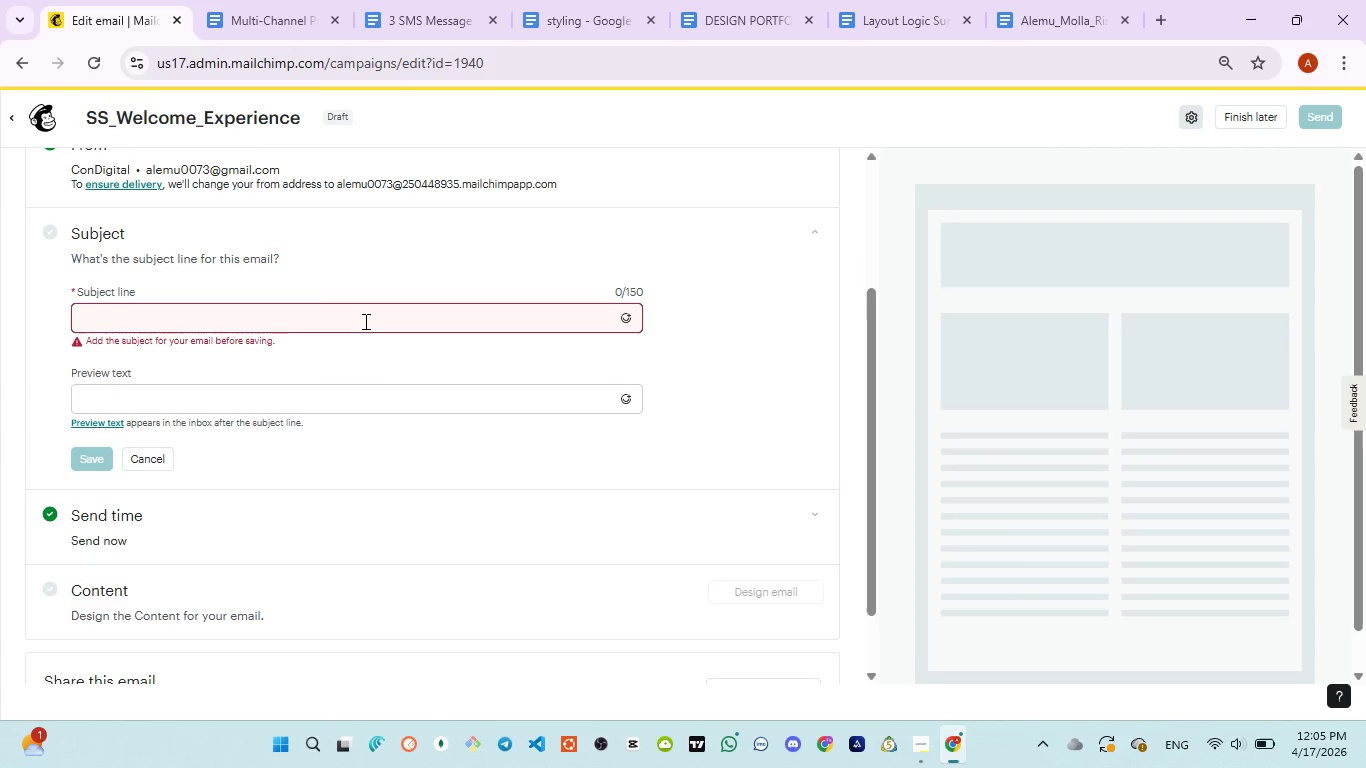 
left_click([364, 321])
 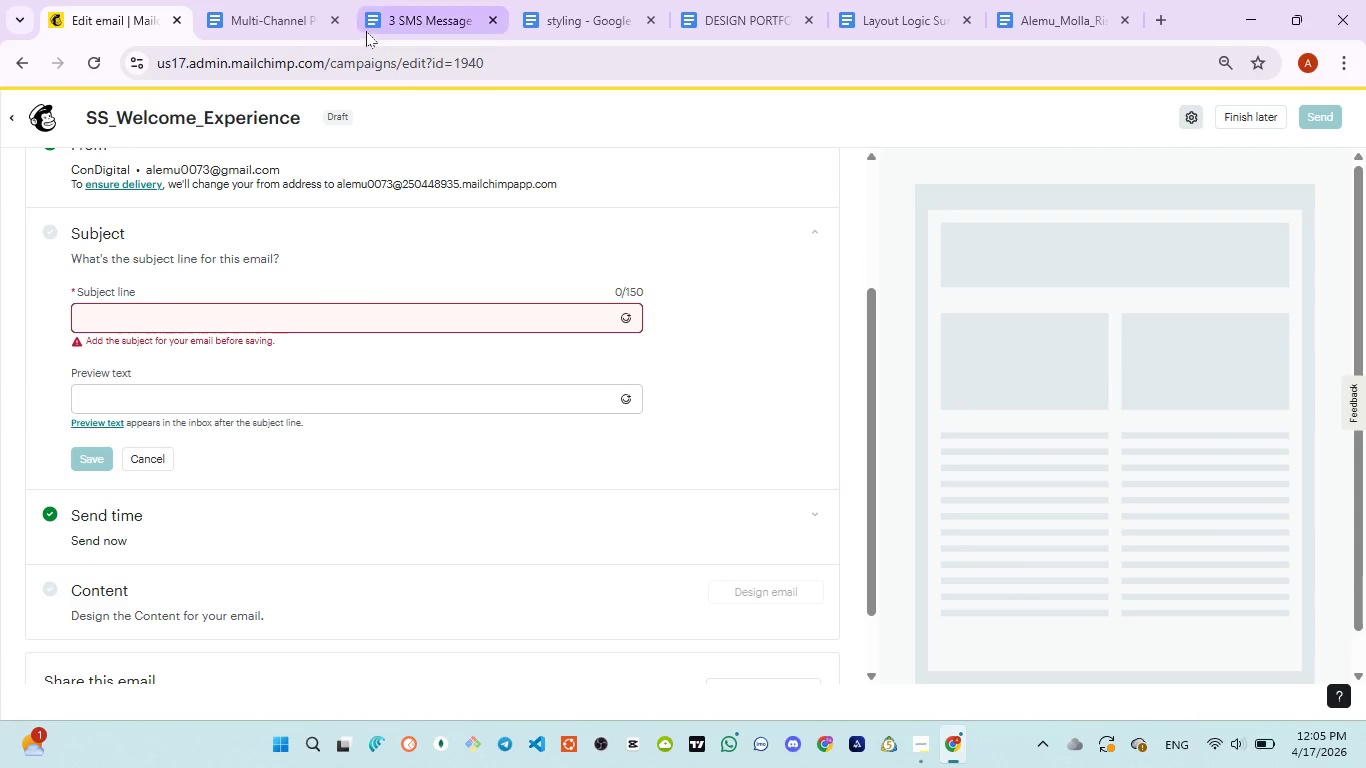 
left_click([386, 27])
 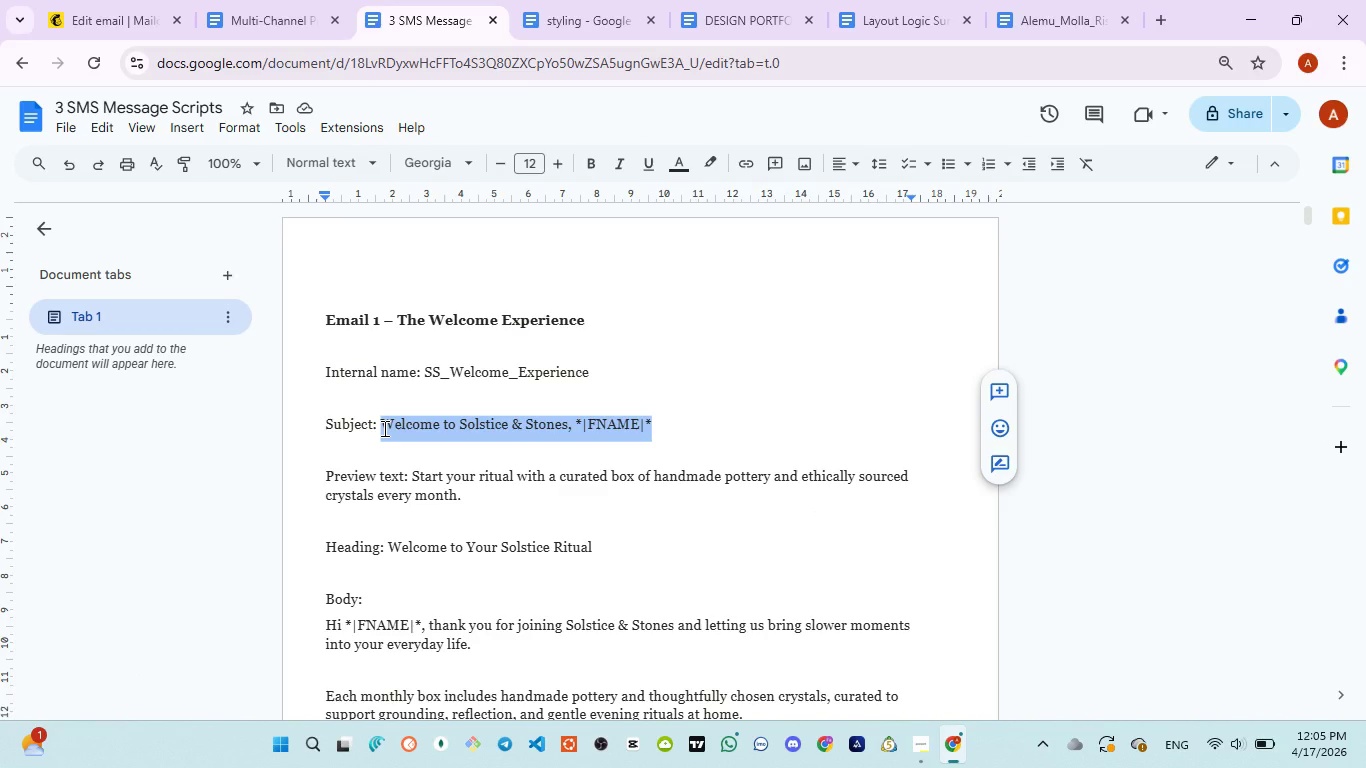 
left_click([382, 427])
 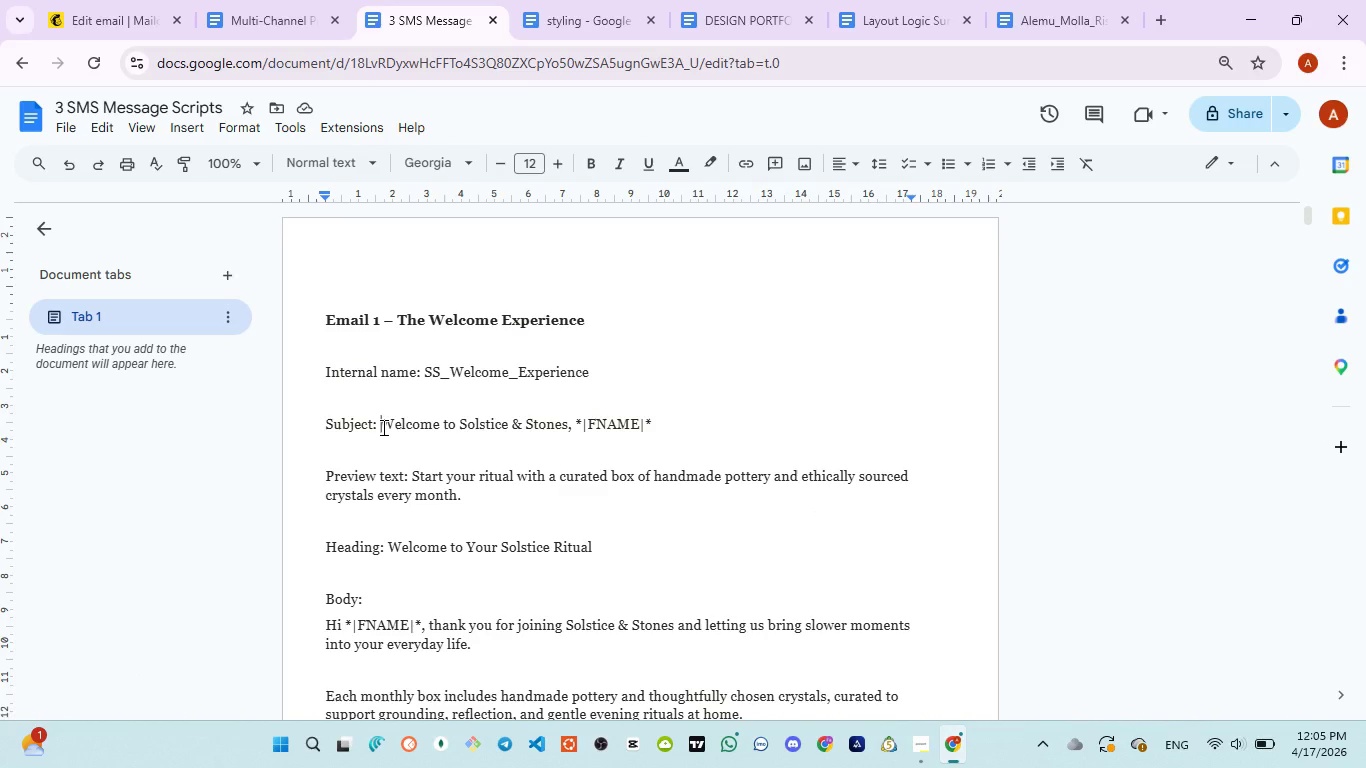 
left_click_drag(start_coordinate=[382, 427], to_coordinate=[665, 421])
 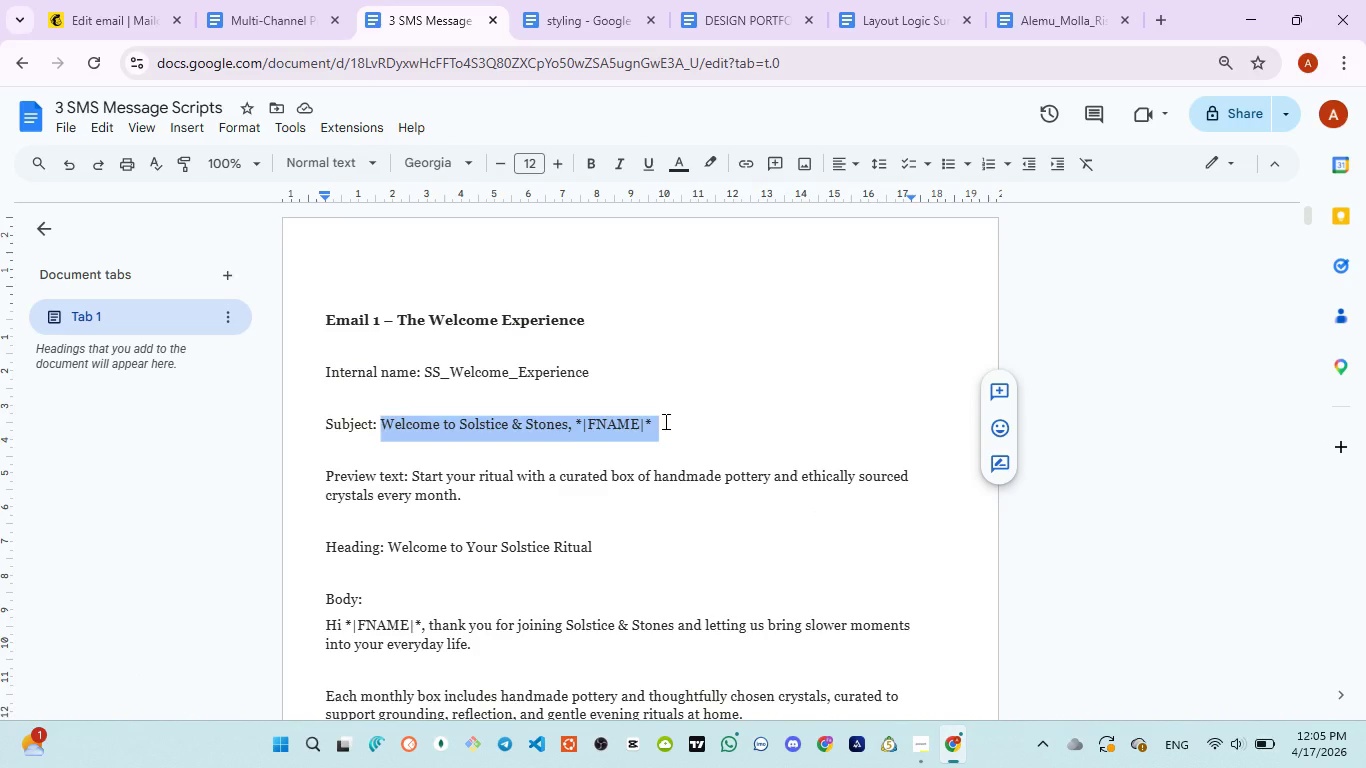 
left_click([664, 421])
 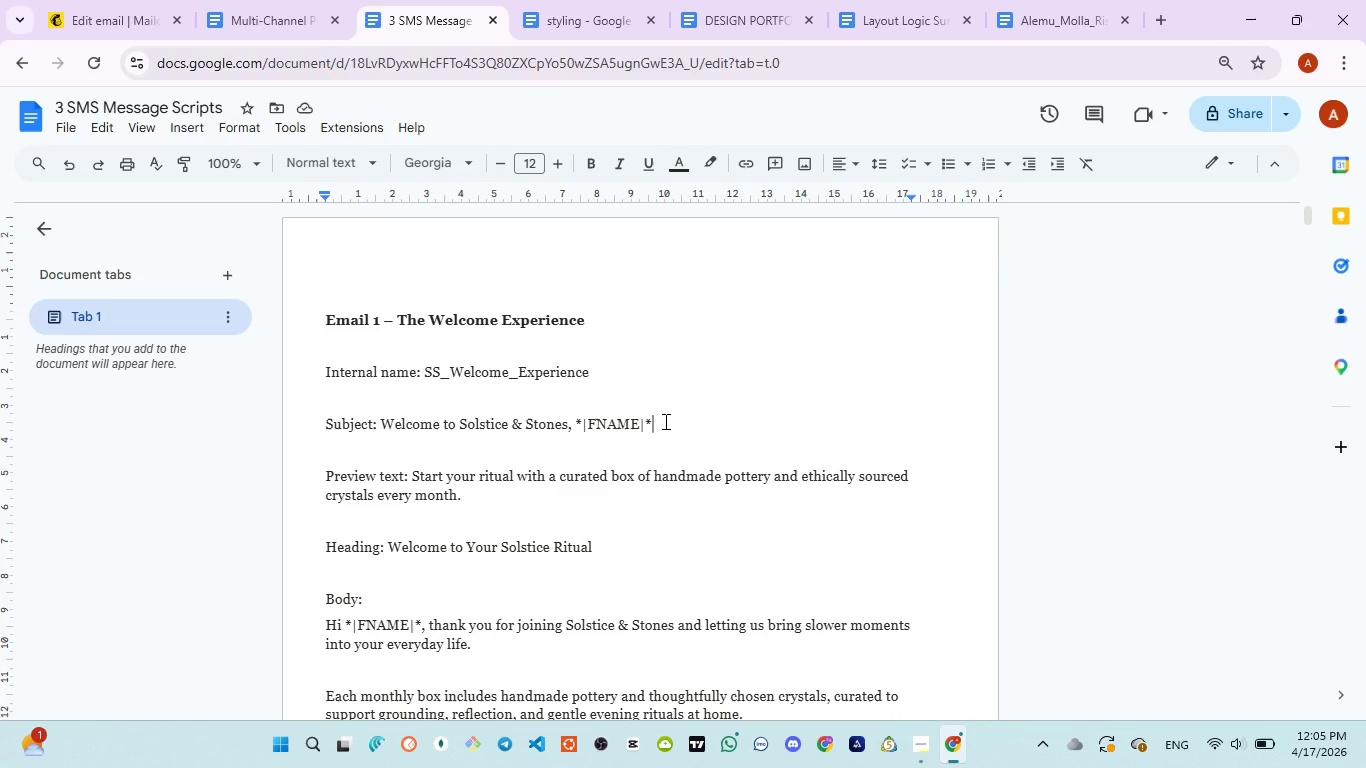 
wait(6.88)
 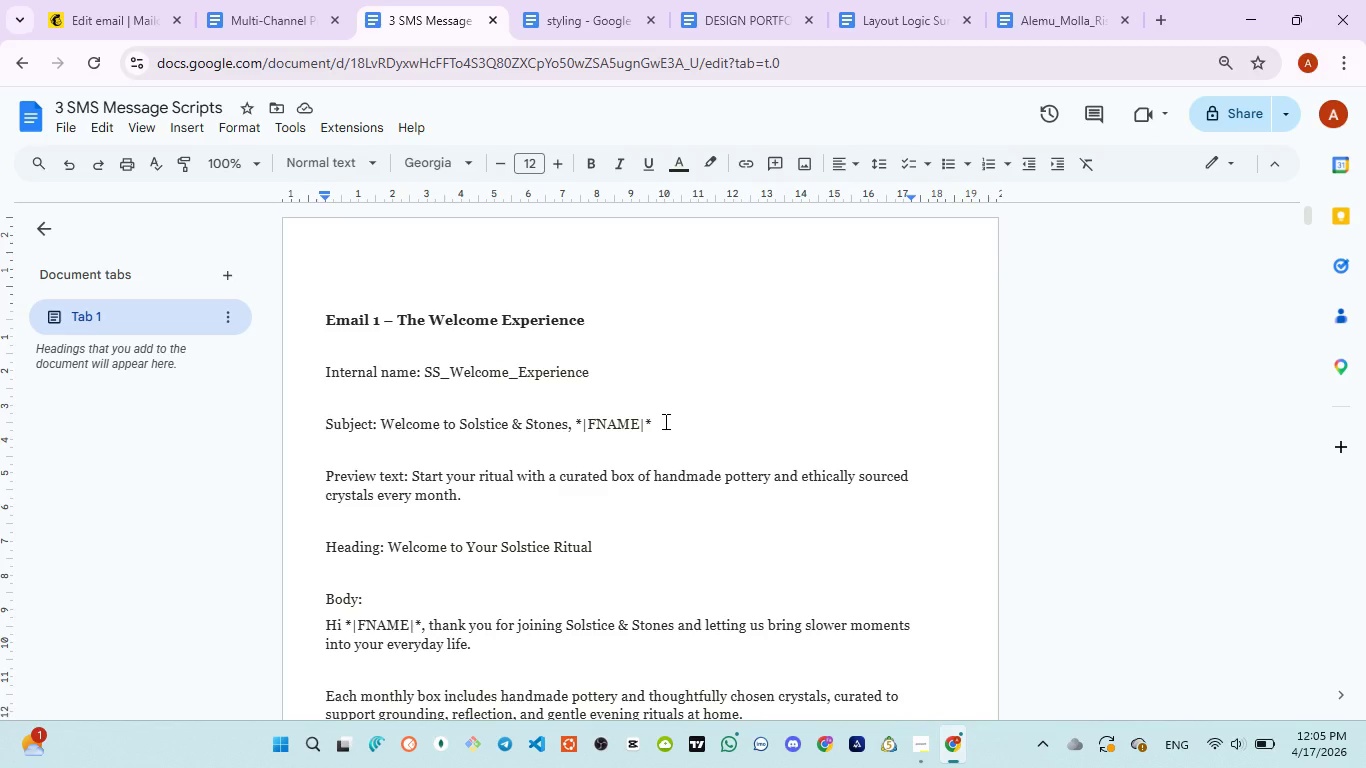 
left_click_drag(start_coordinate=[664, 421], to_coordinate=[389, 421])
 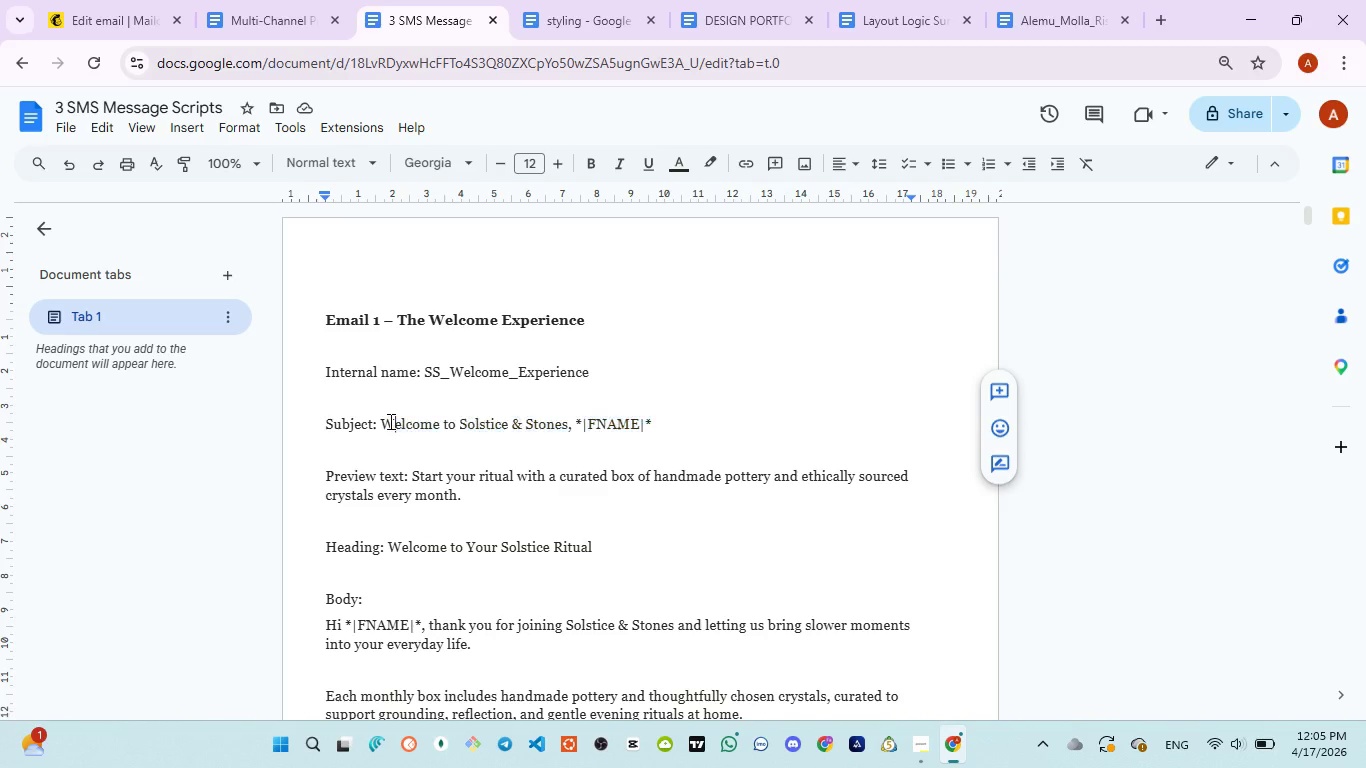 
left_click([389, 421])
 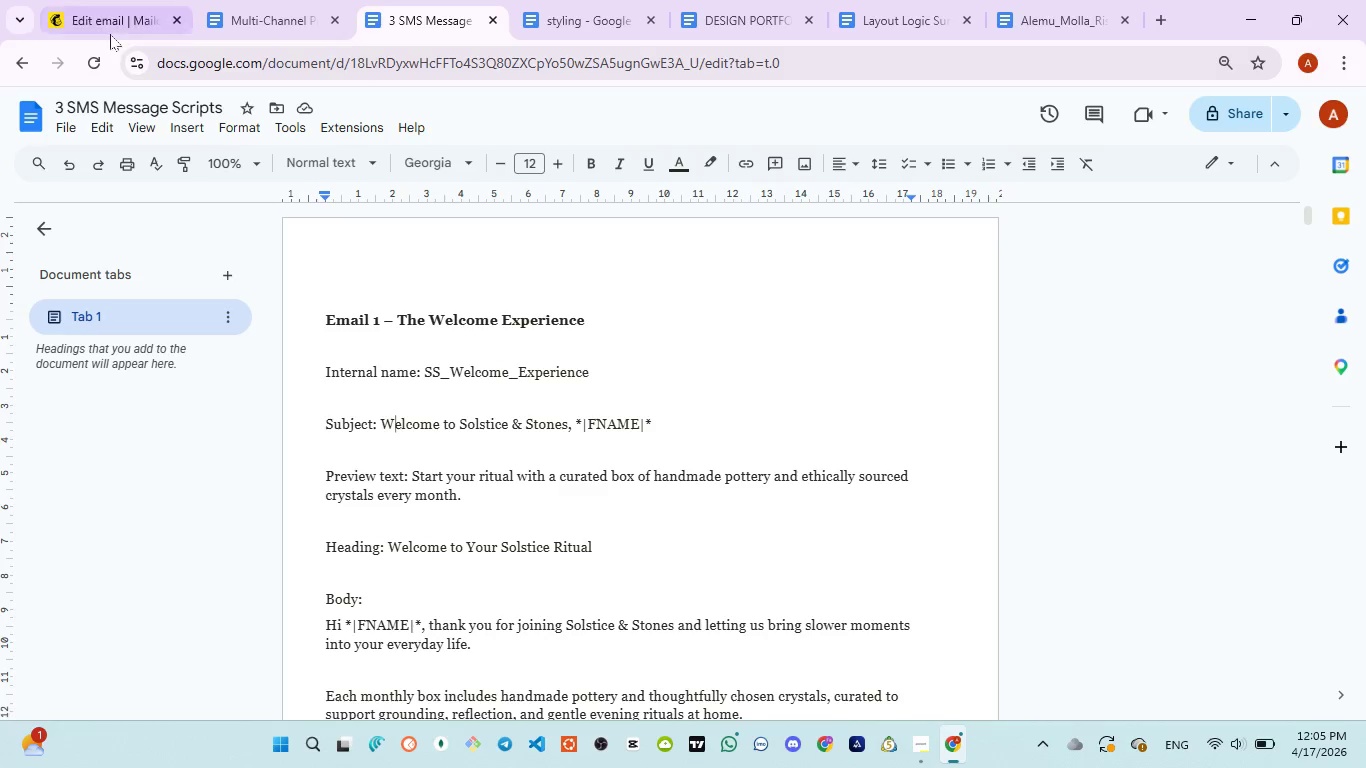 
left_click([110, 34])
 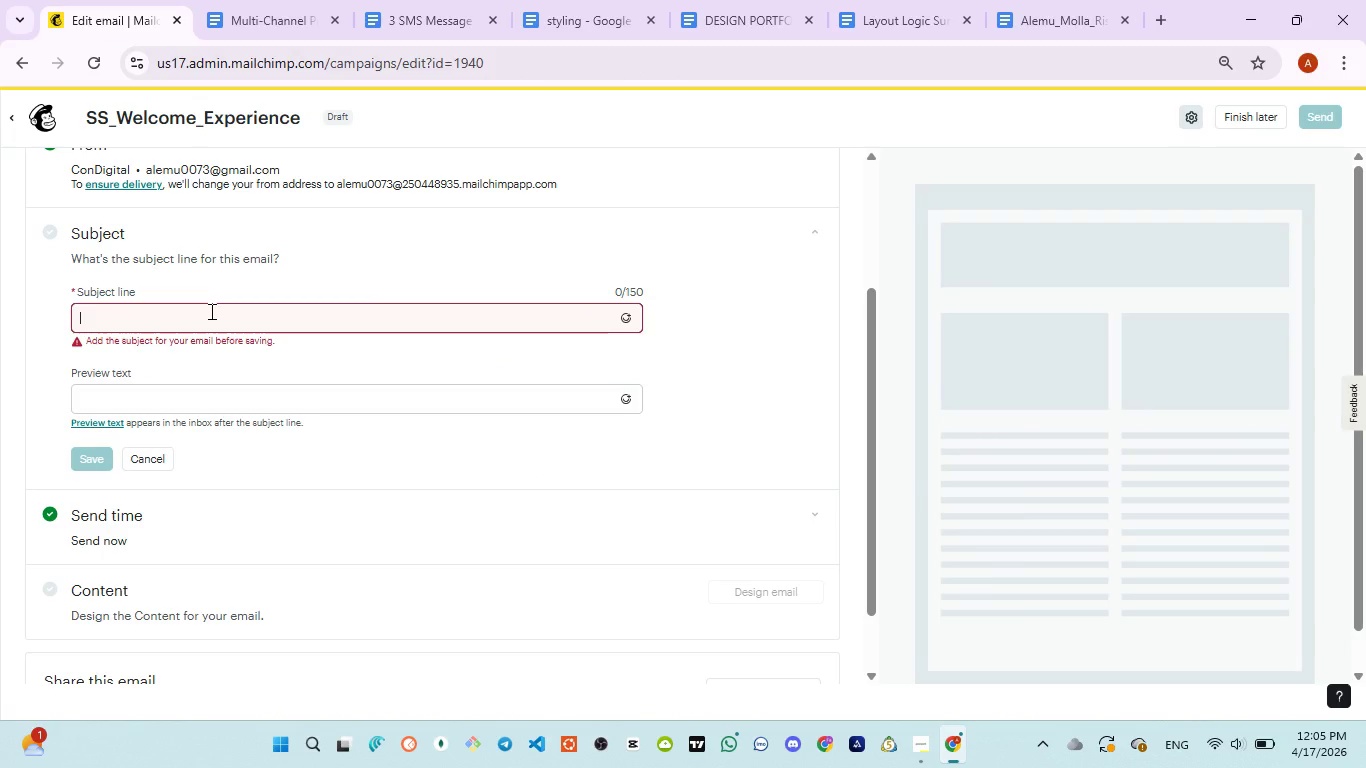 
left_click([210, 311])
 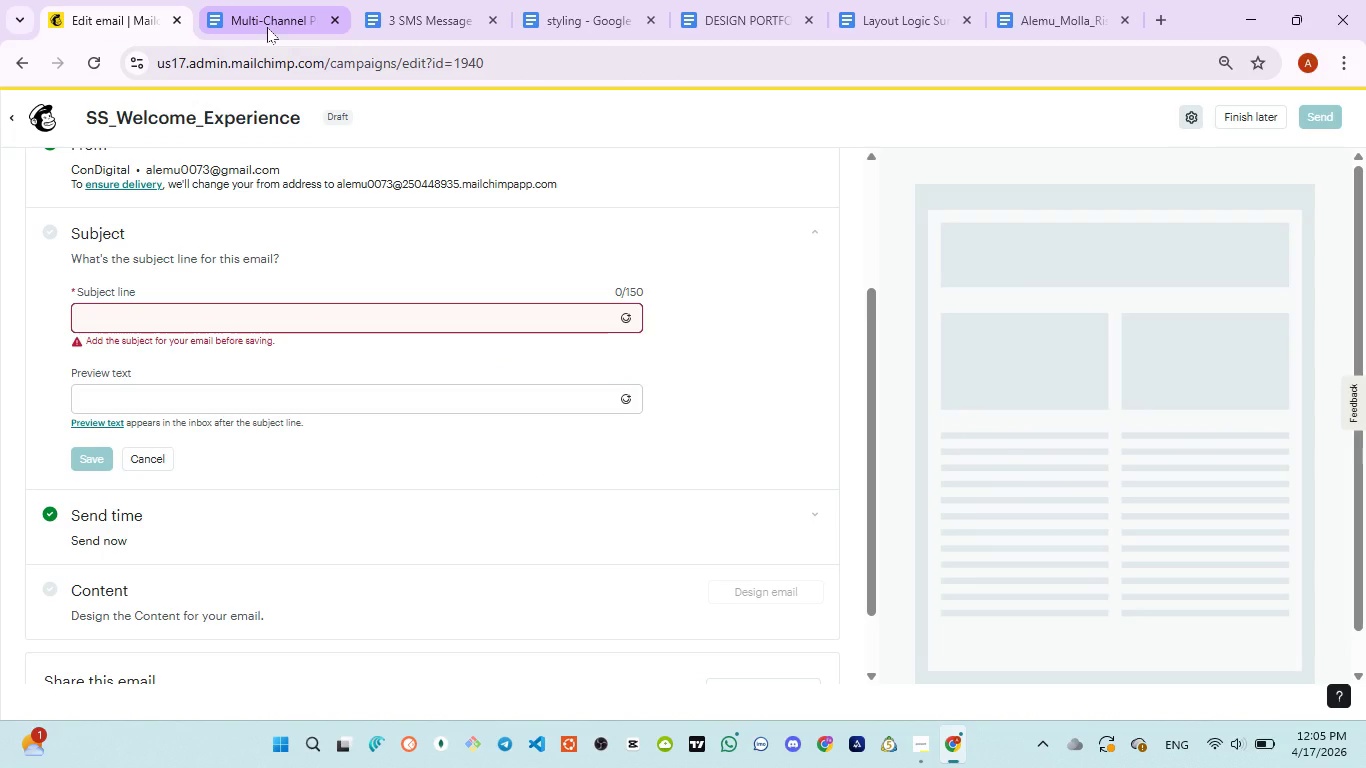 
left_click([267, 27])
 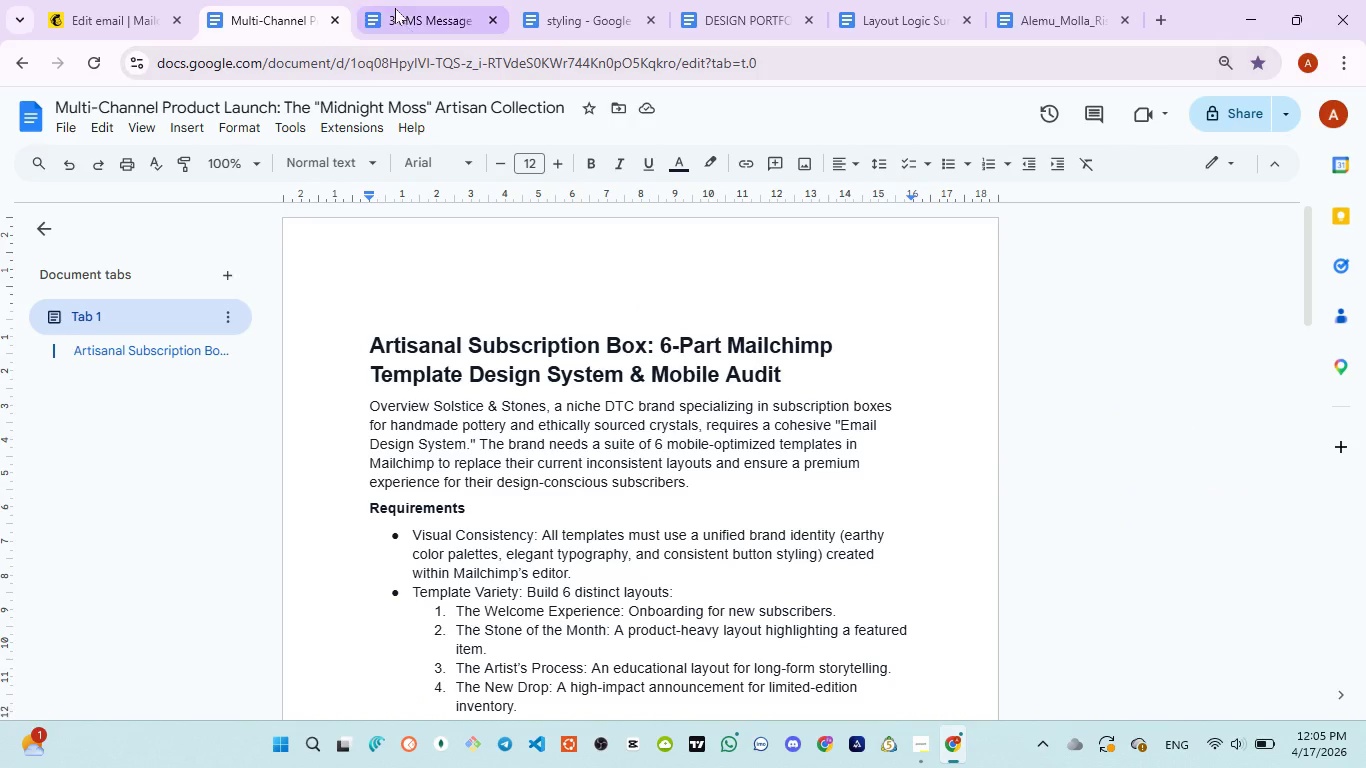 
left_click([395, 8])
 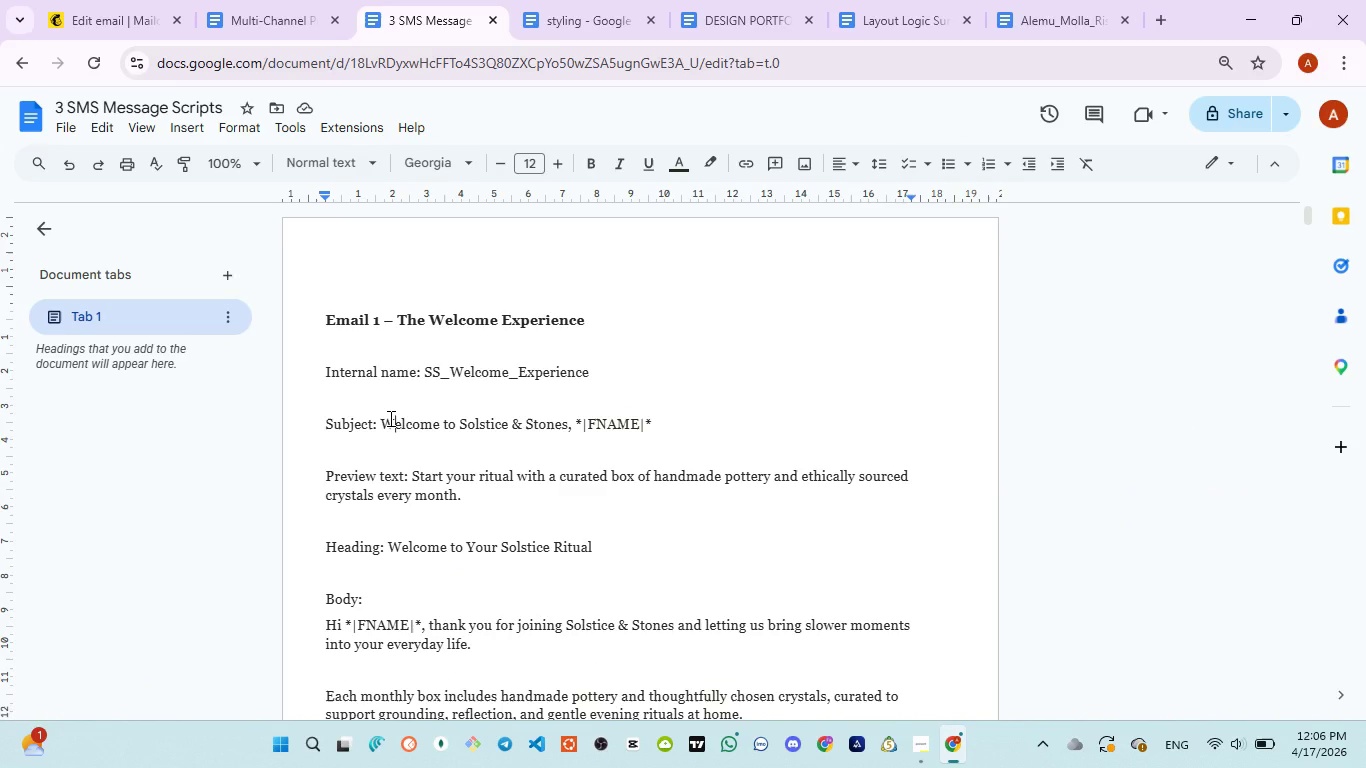 
left_click([389, 418])
 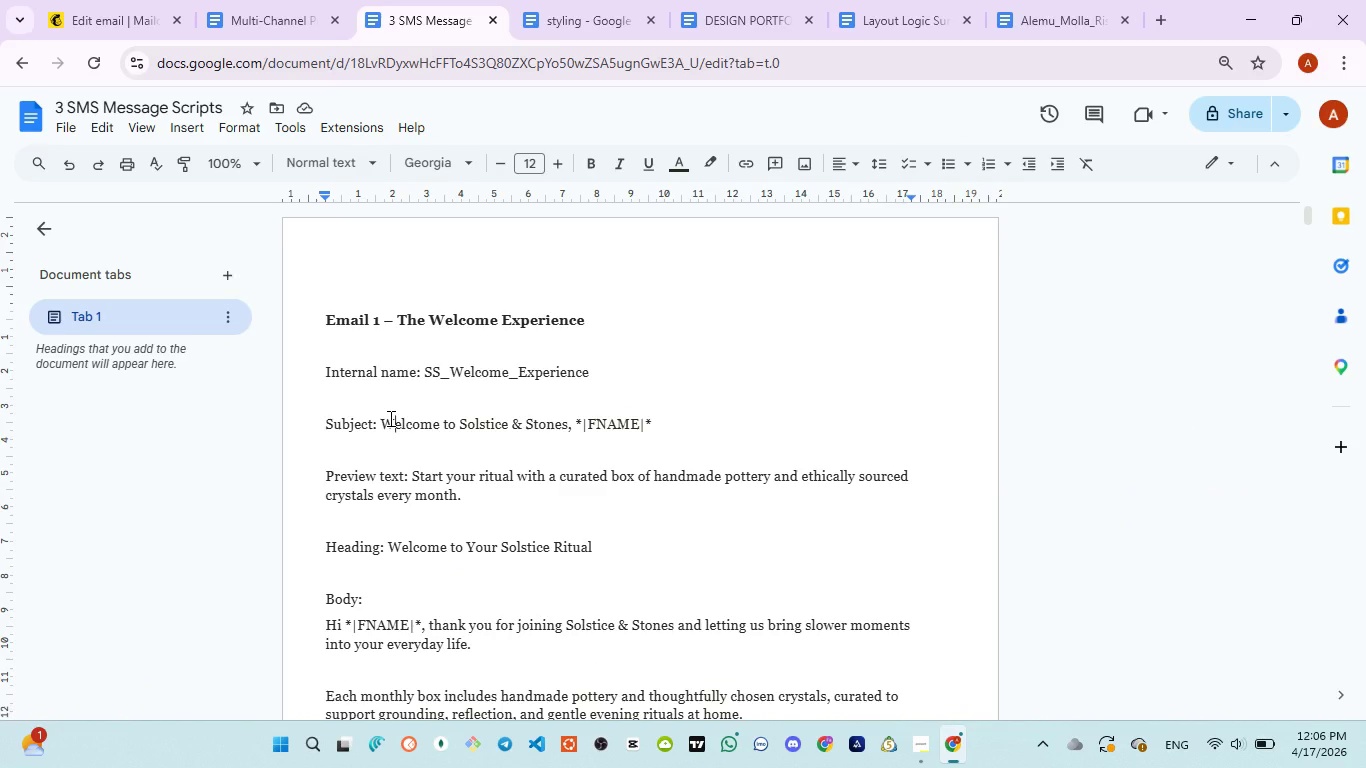 
left_click([389, 418])
 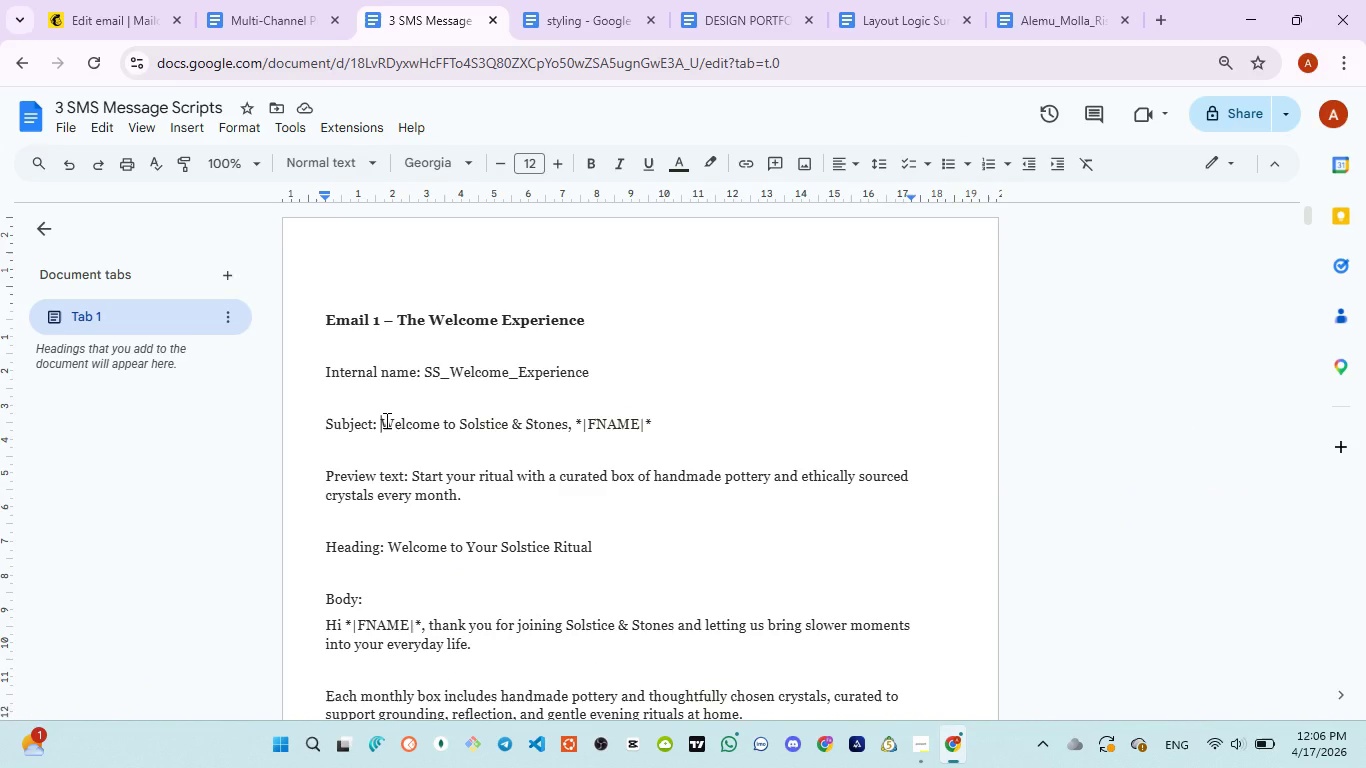 
left_click([385, 420])
 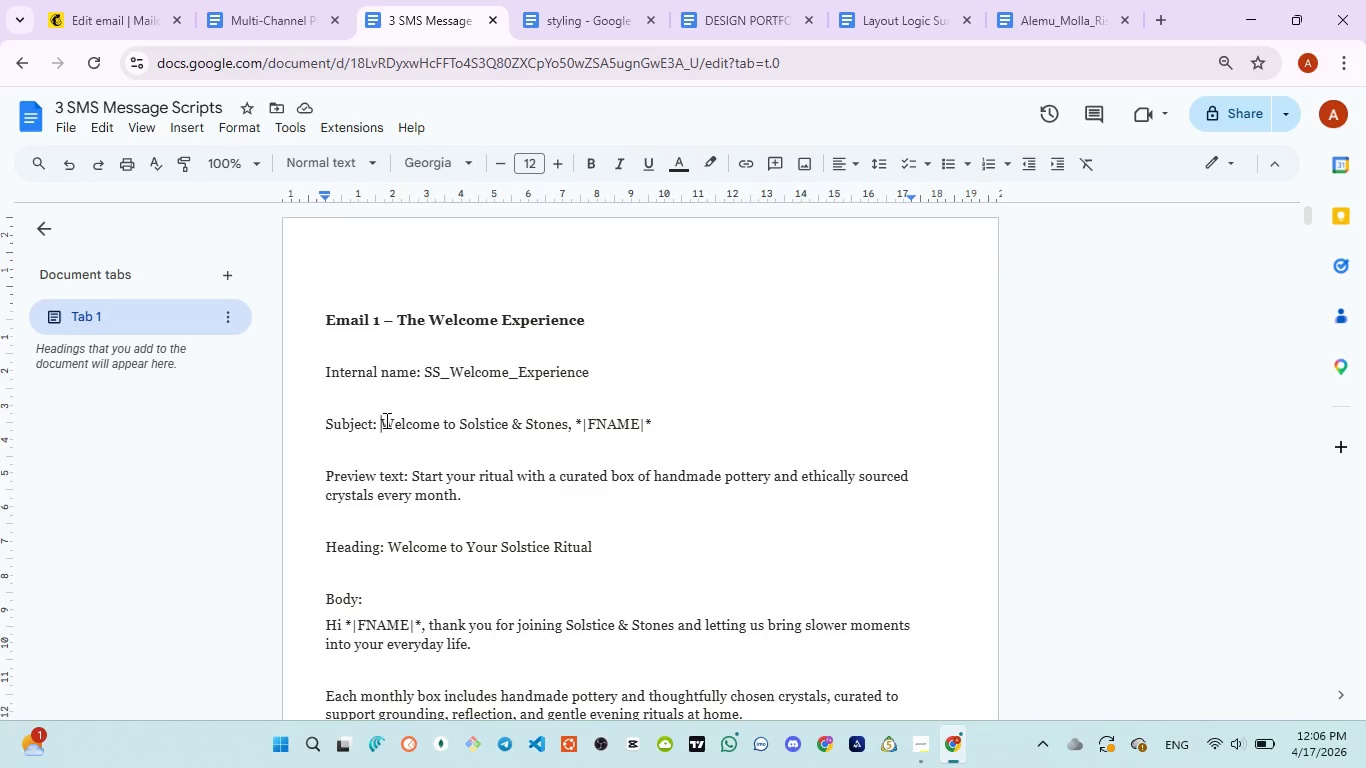 
left_click_drag(start_coordinate=[385, 420], to_coordinate=[657, 427])
 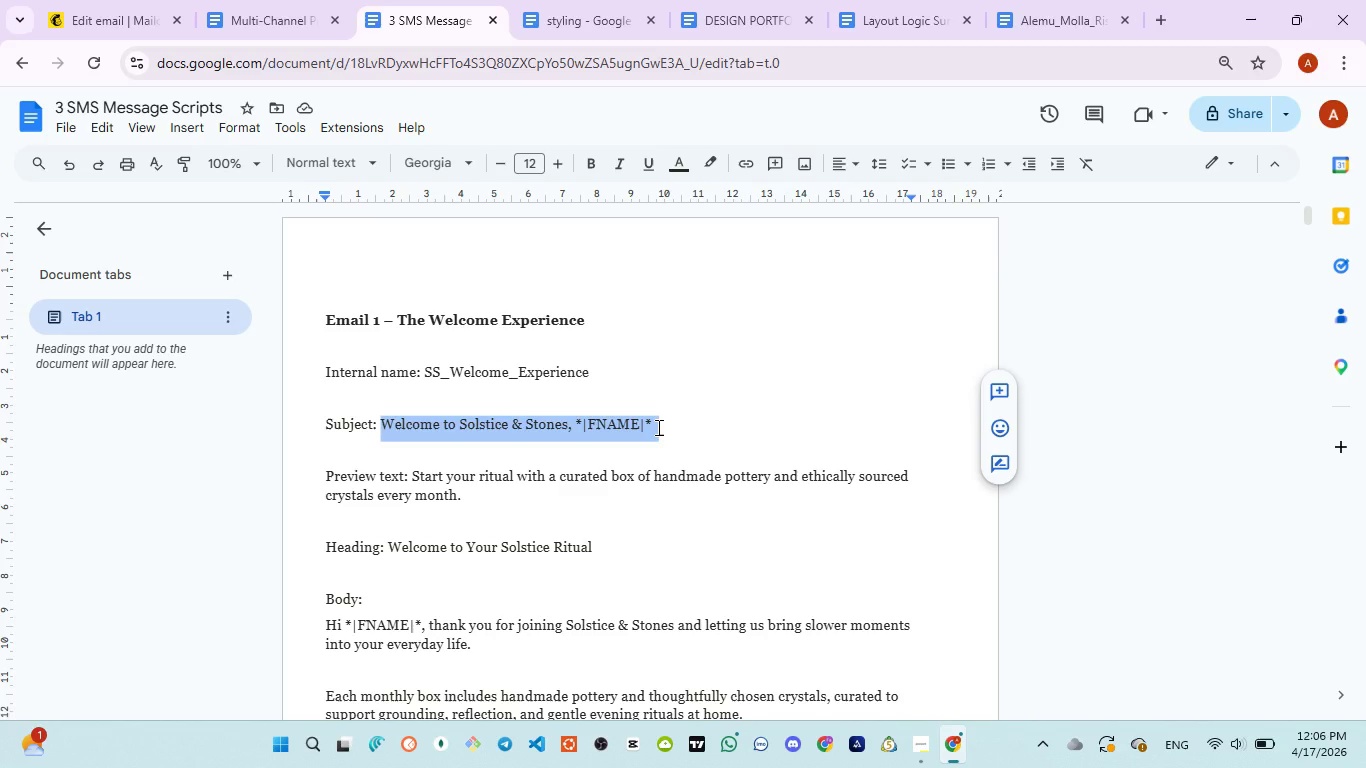 
key(Control+C)
 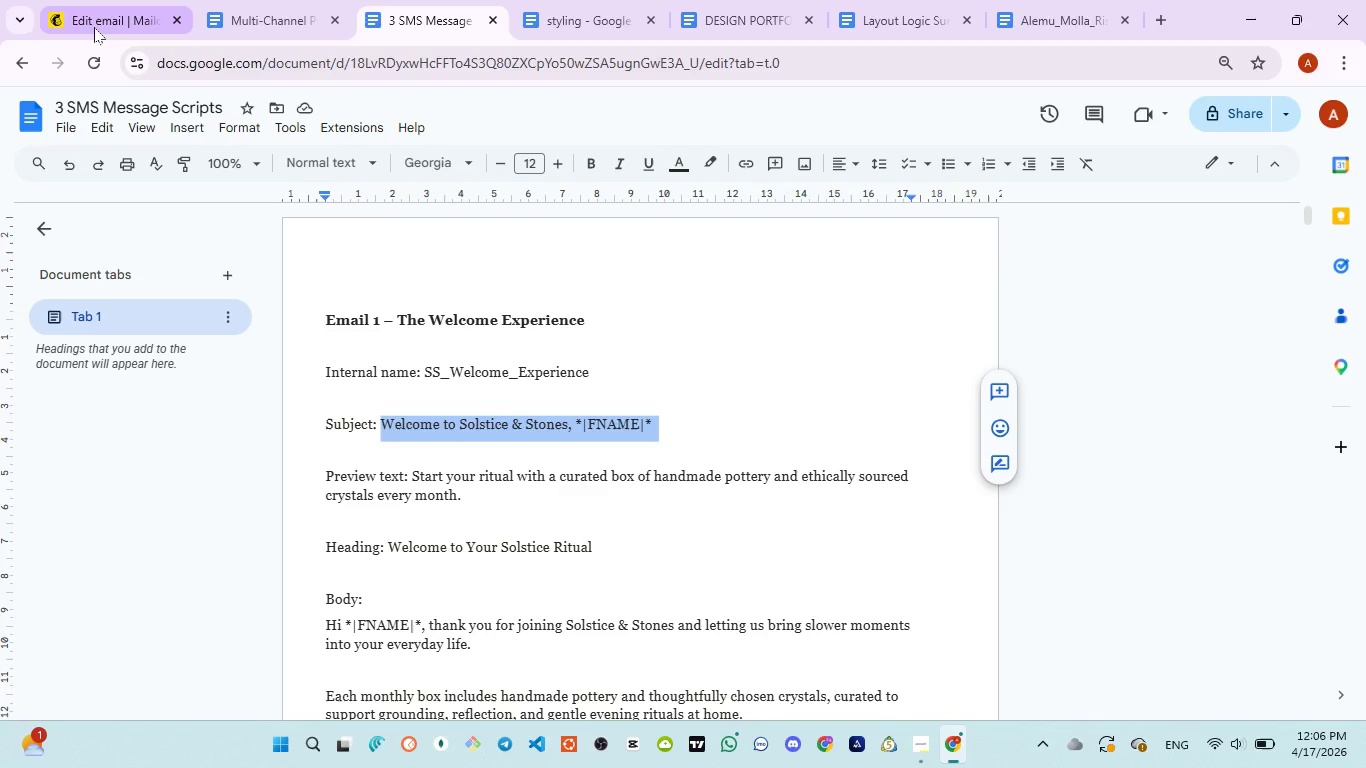 
left_click([94, 27])
 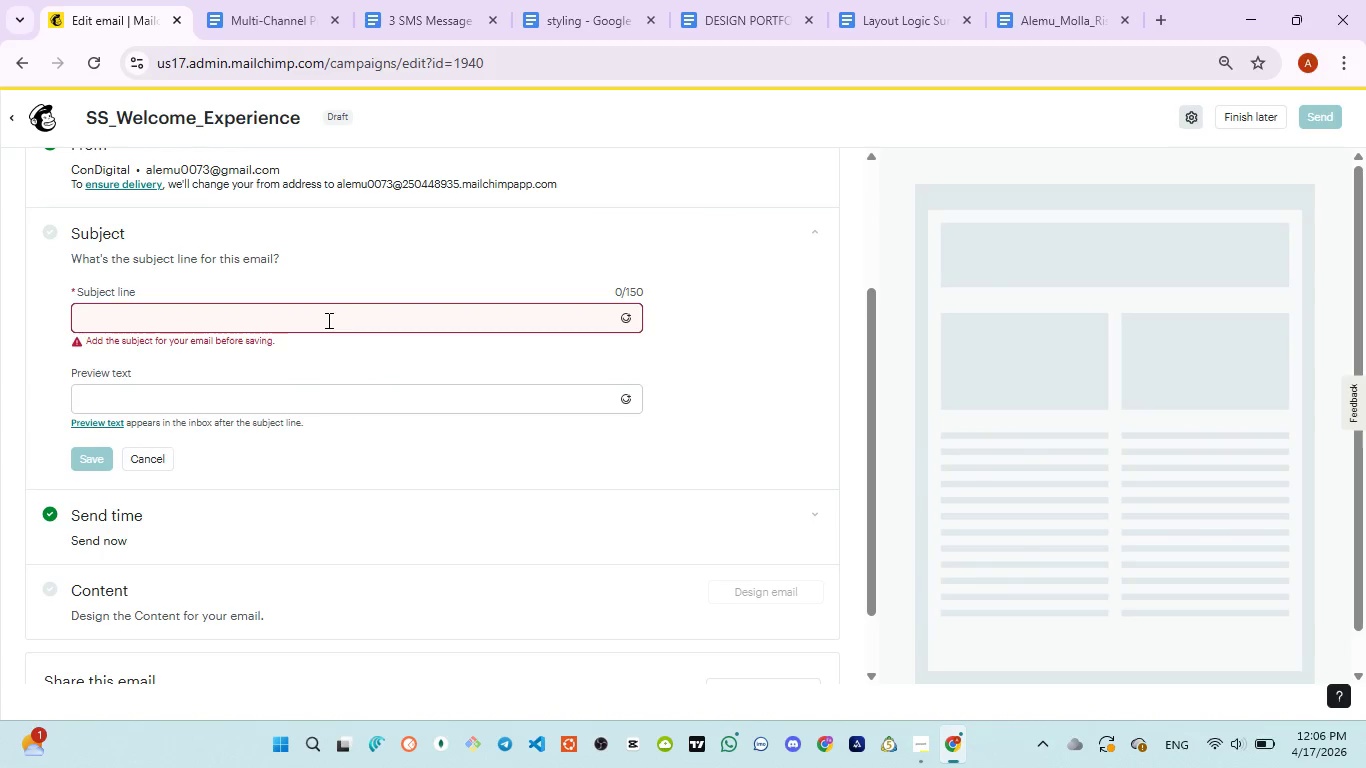 
left_click([327, 320])
 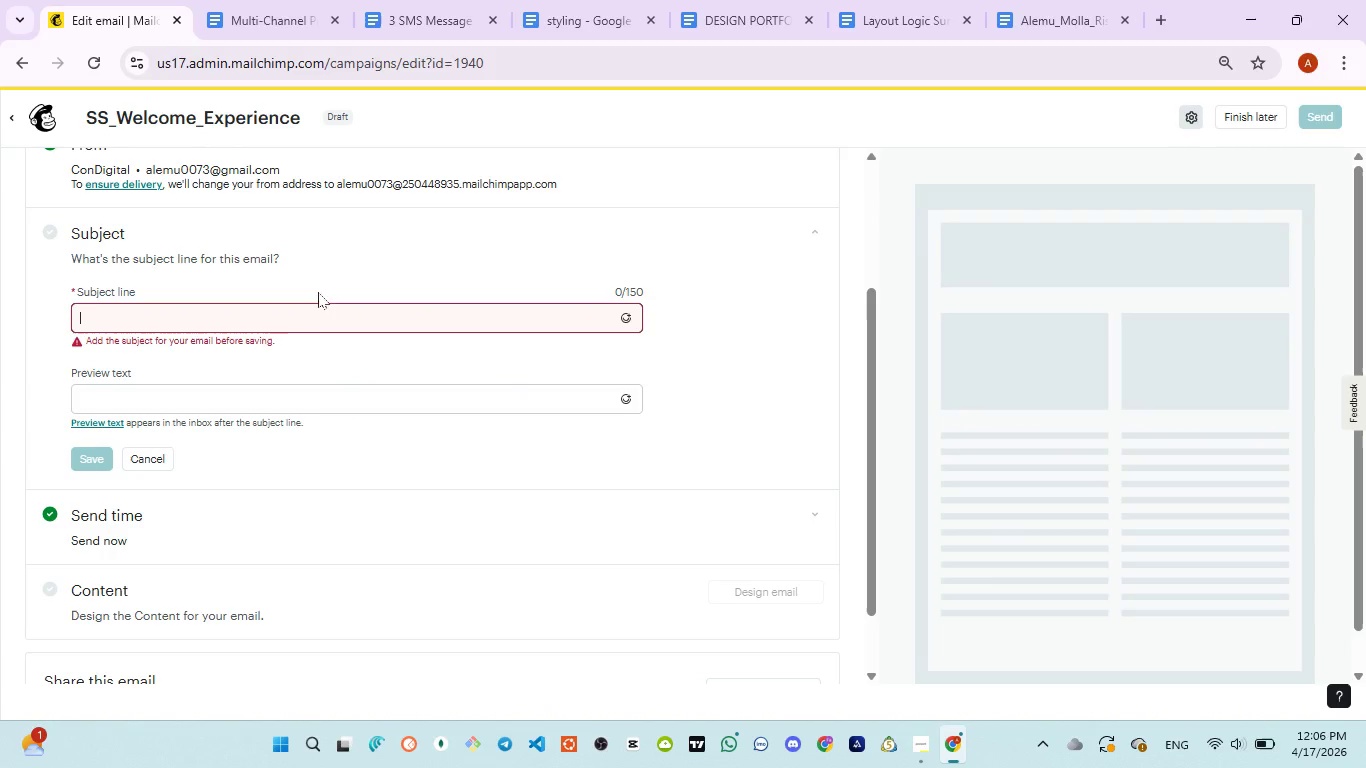 
left_click([379, 23])
 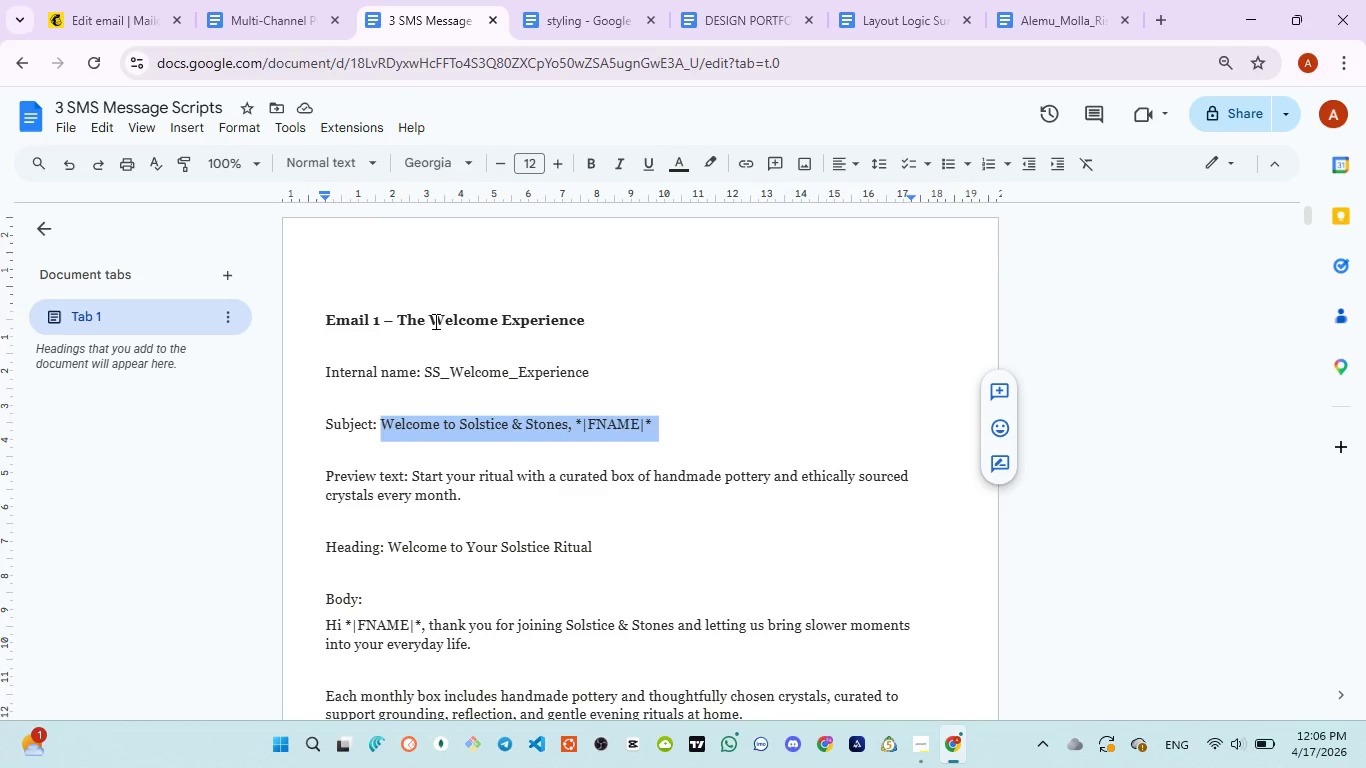 
wait(15.23)
 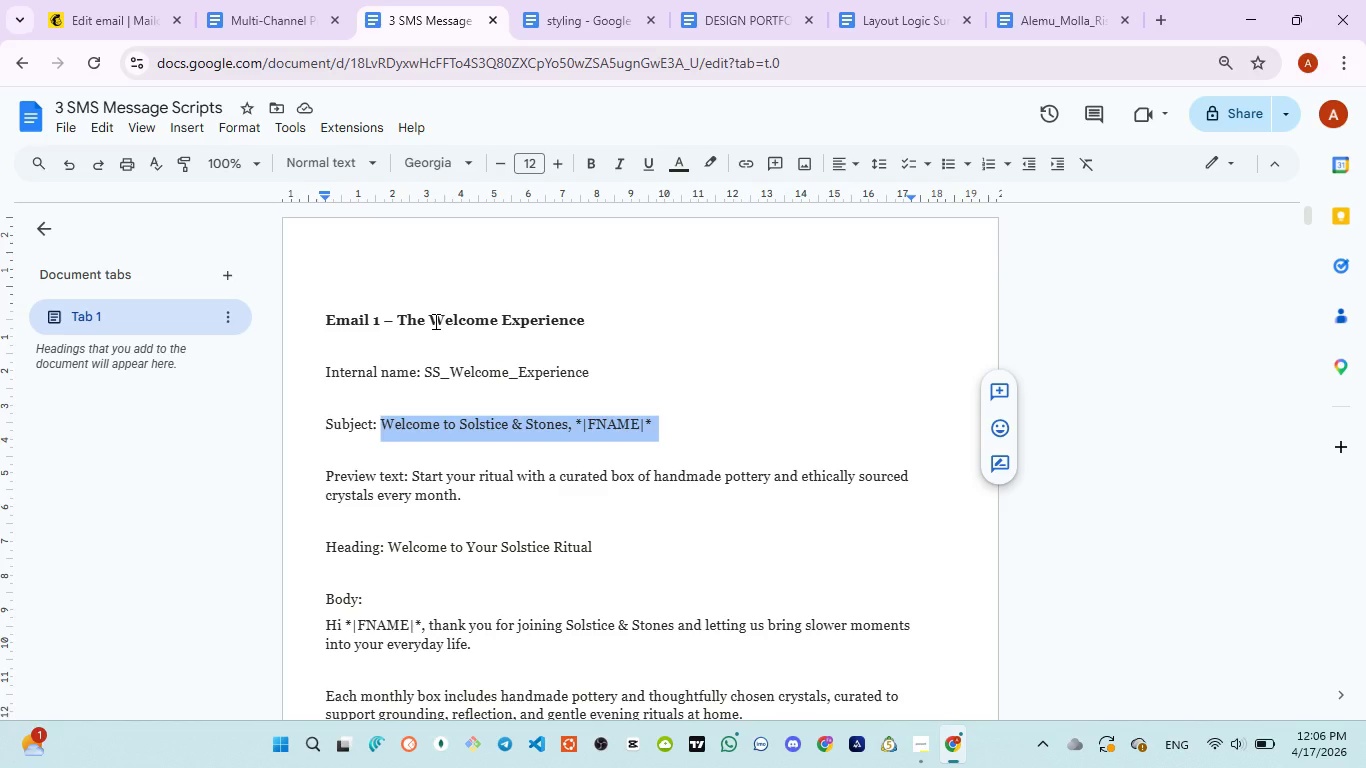 
left_click([113, 26])
 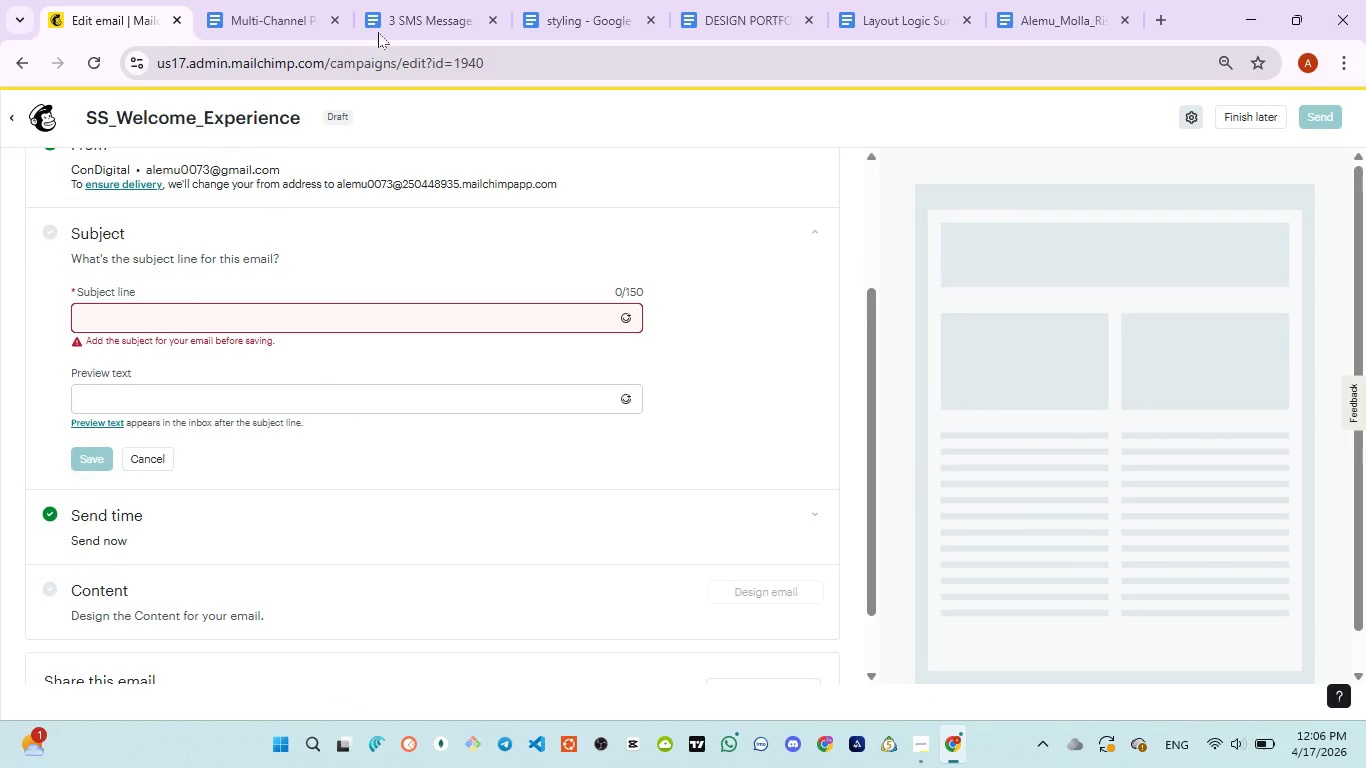 
left_click([393, 19])
 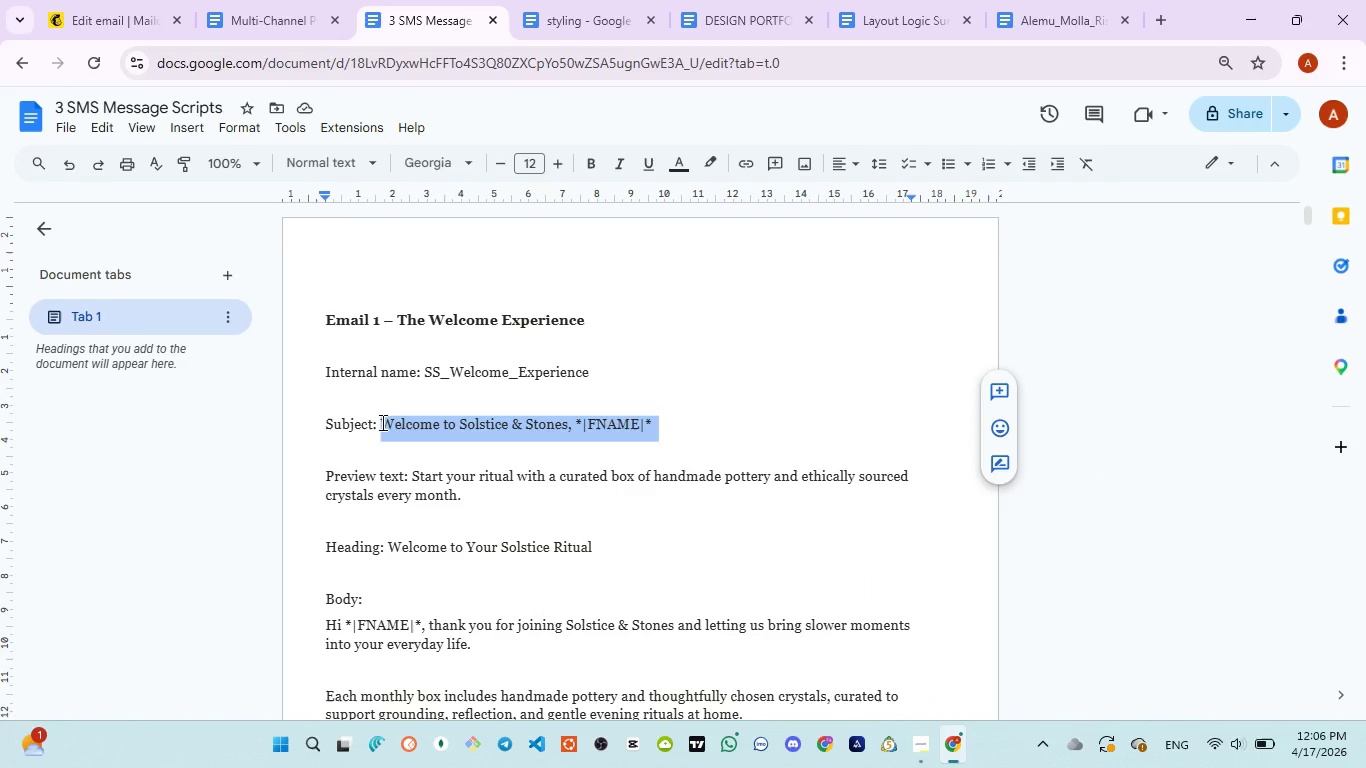 
left_click([381, 422])
 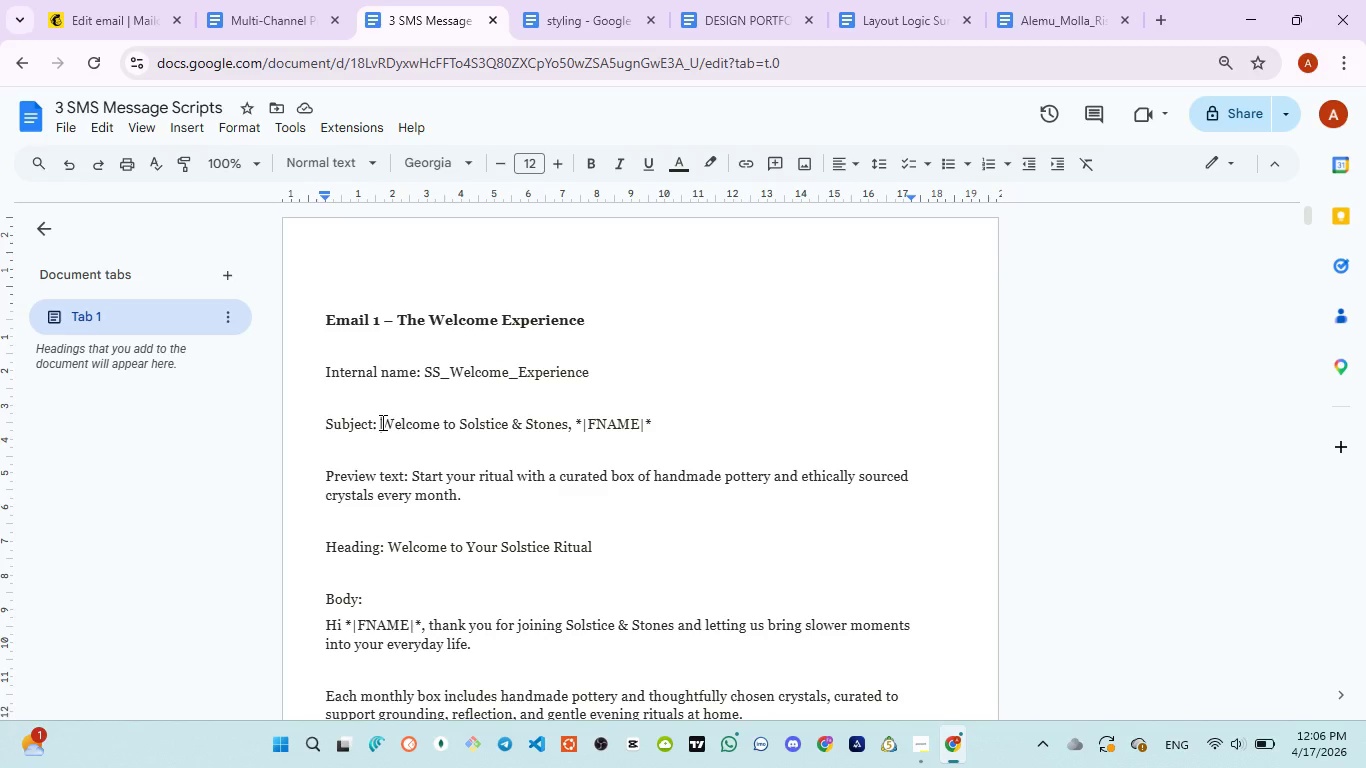 
left_click_drag(start_coordinate=[381, 422], to_coordinate=[652, 439])
 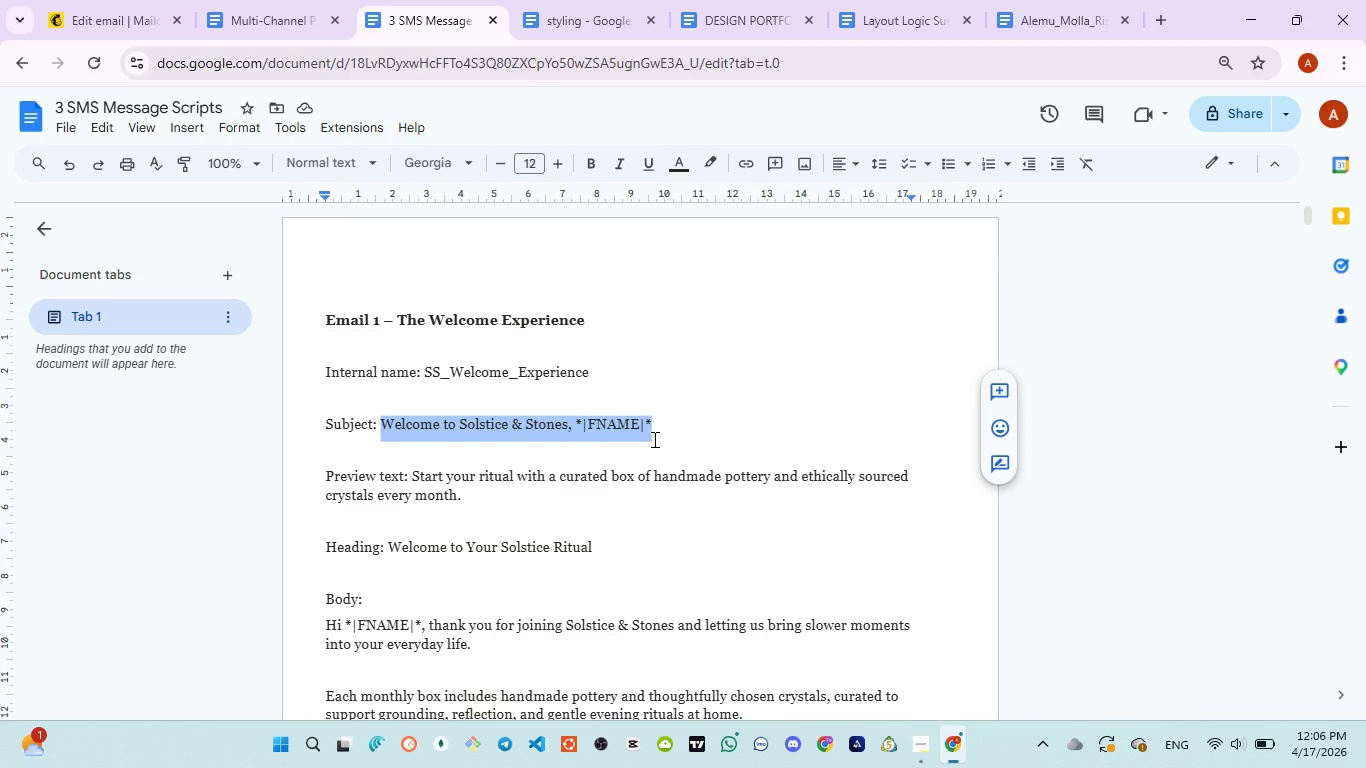 
key(Control+C)
 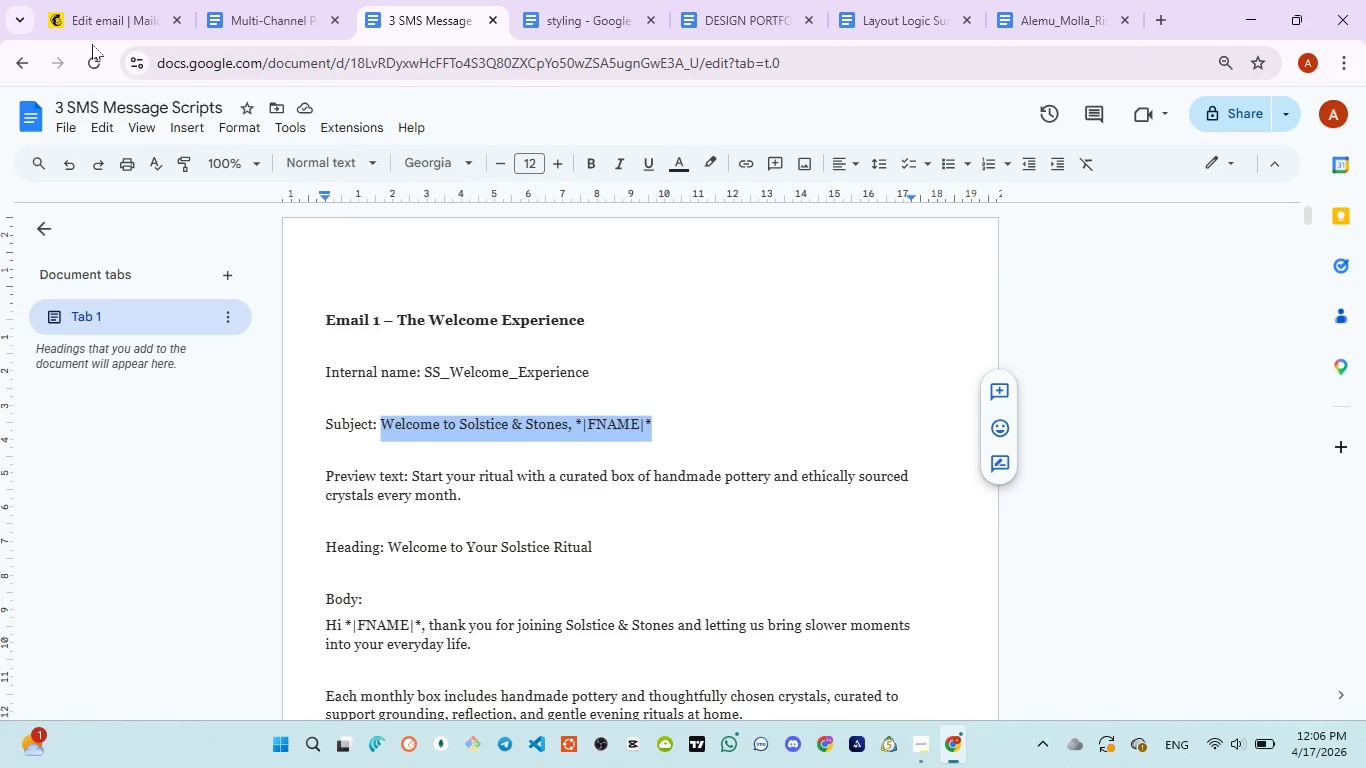 
mouse_move([115, 29])
 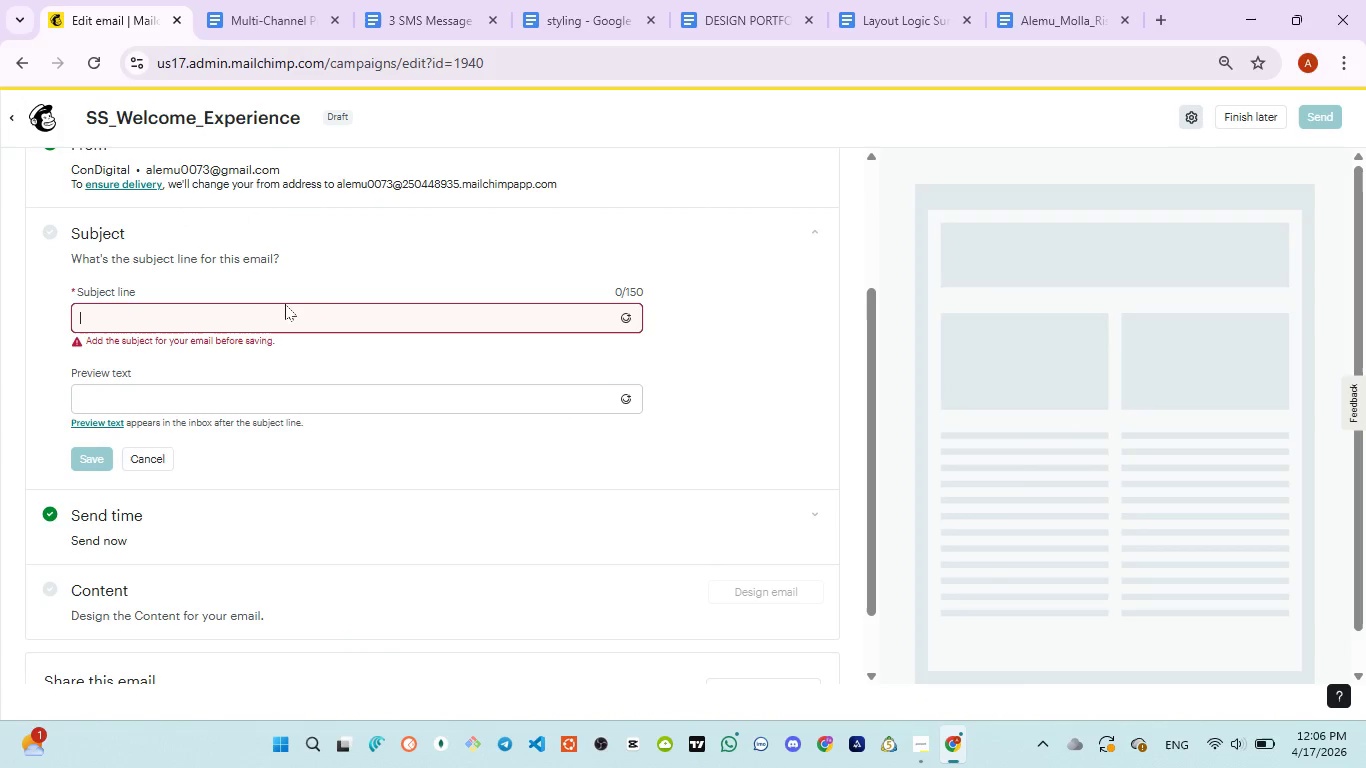 
type(Welcome )
 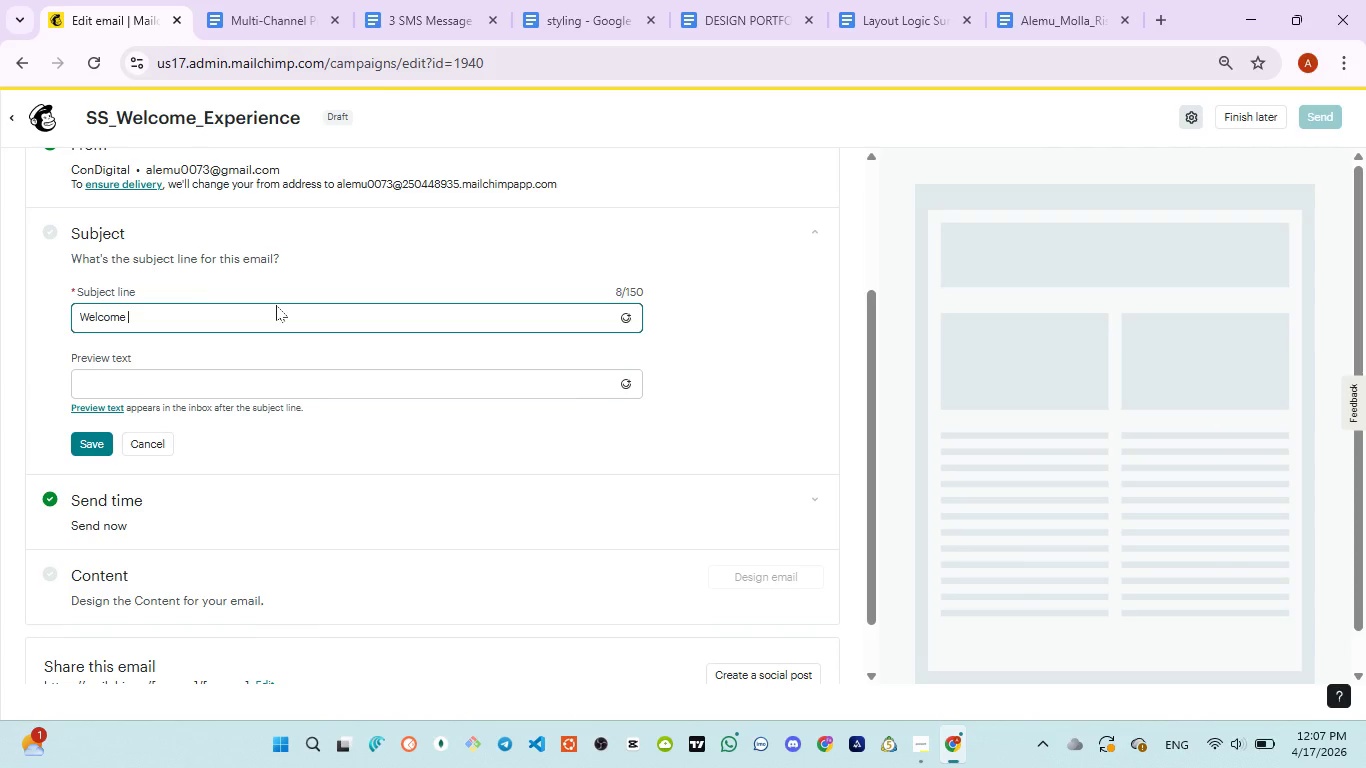 
wait(16.7)
 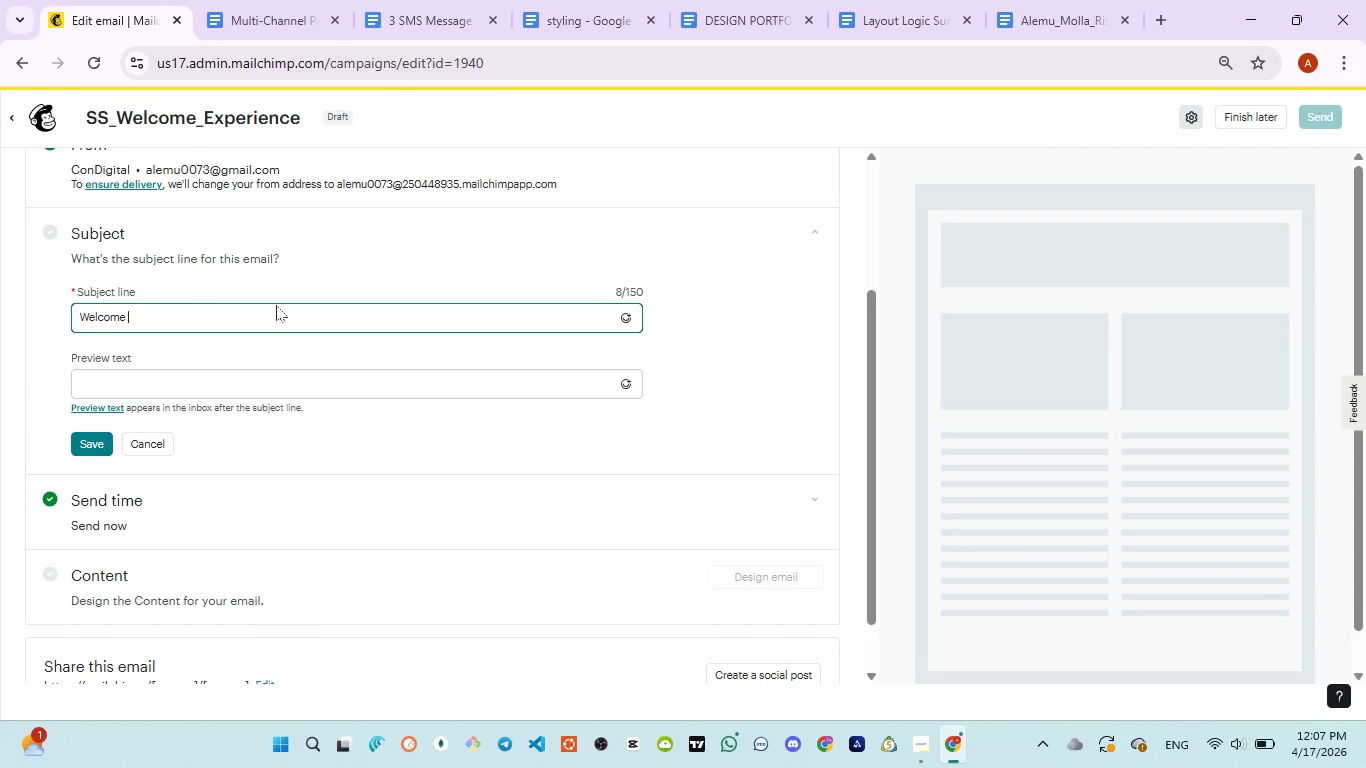 
left_click([418, 19])
 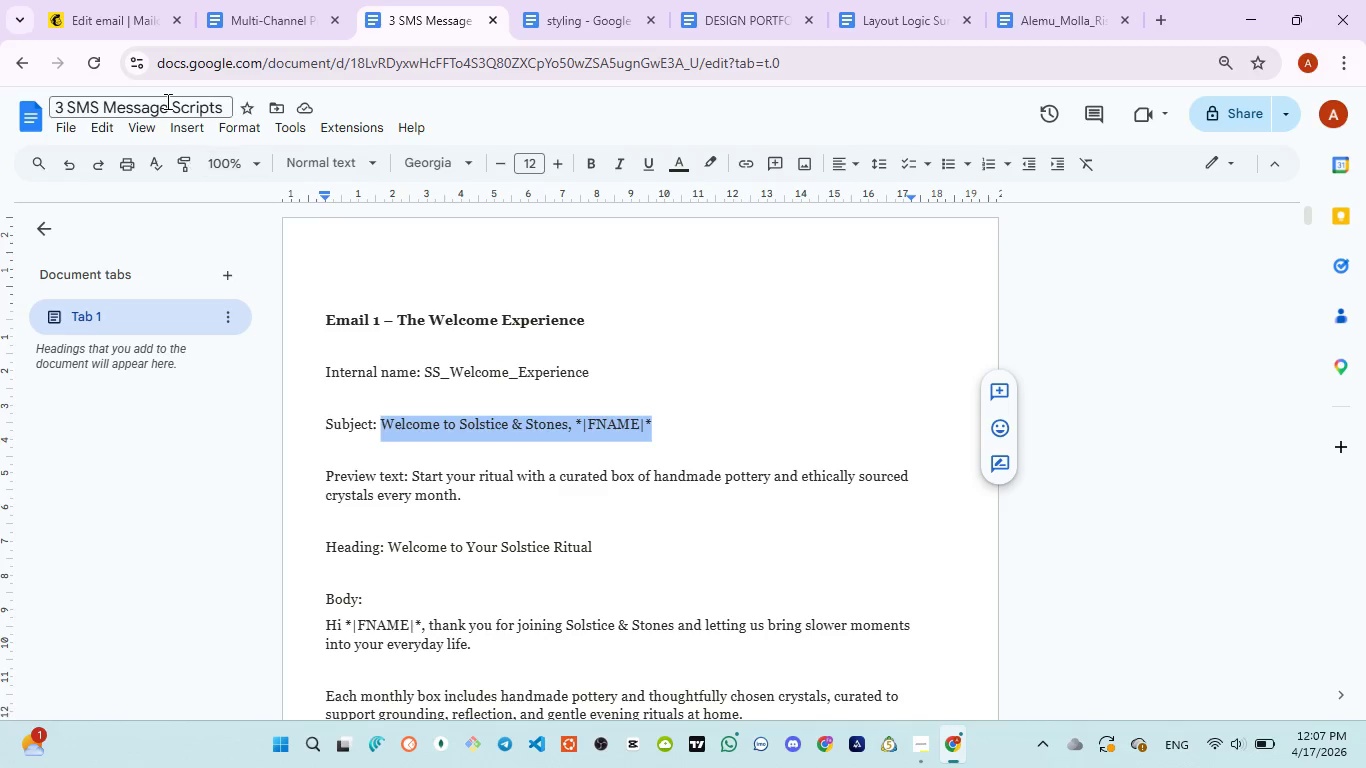 
left_click([104, 27])
 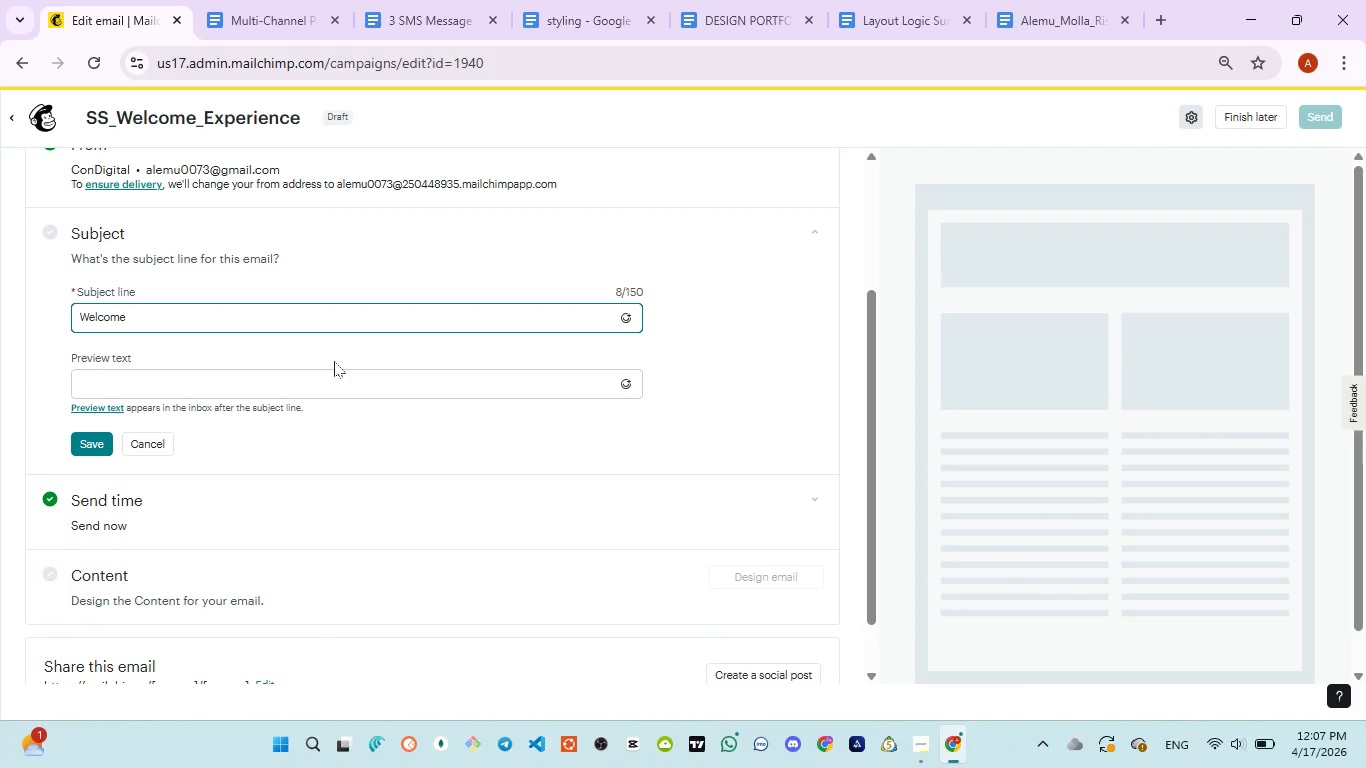 
type(to sol)
 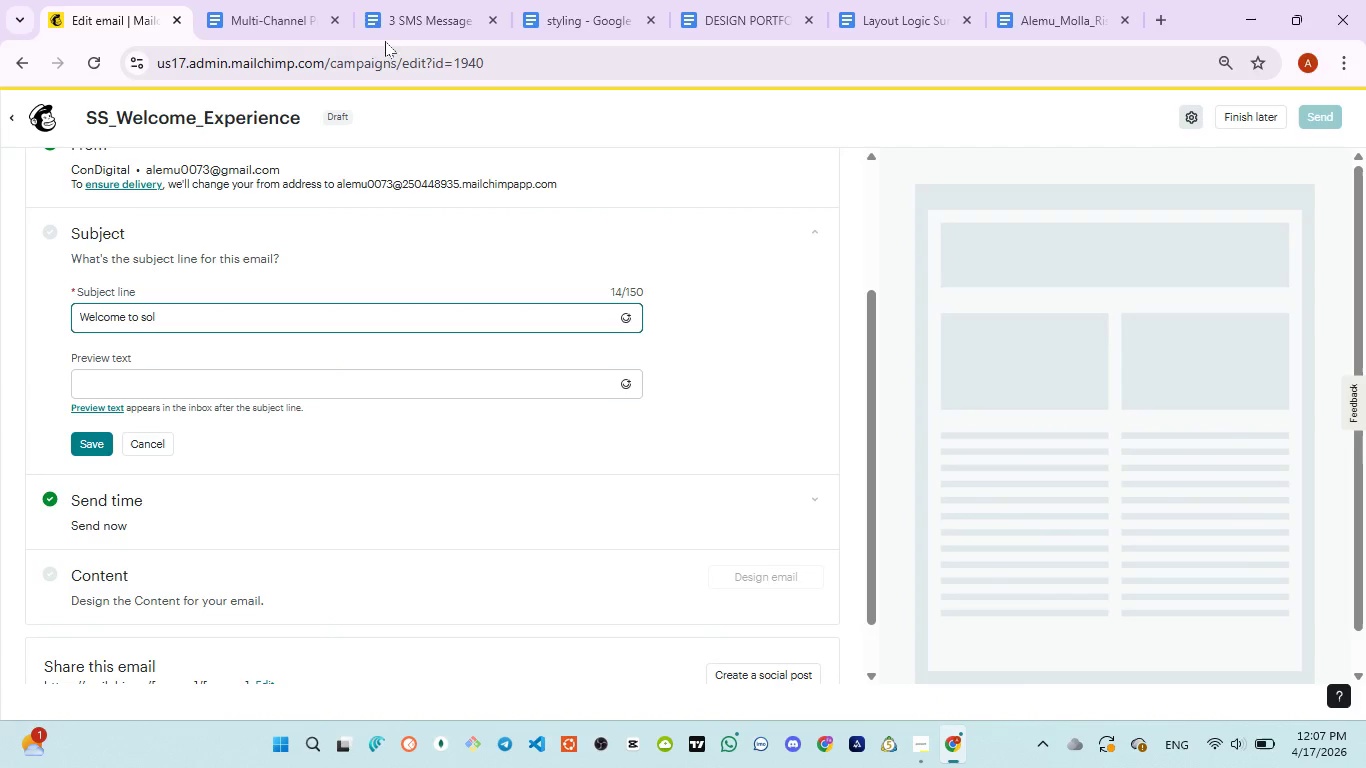 
left_click([391, 31])
 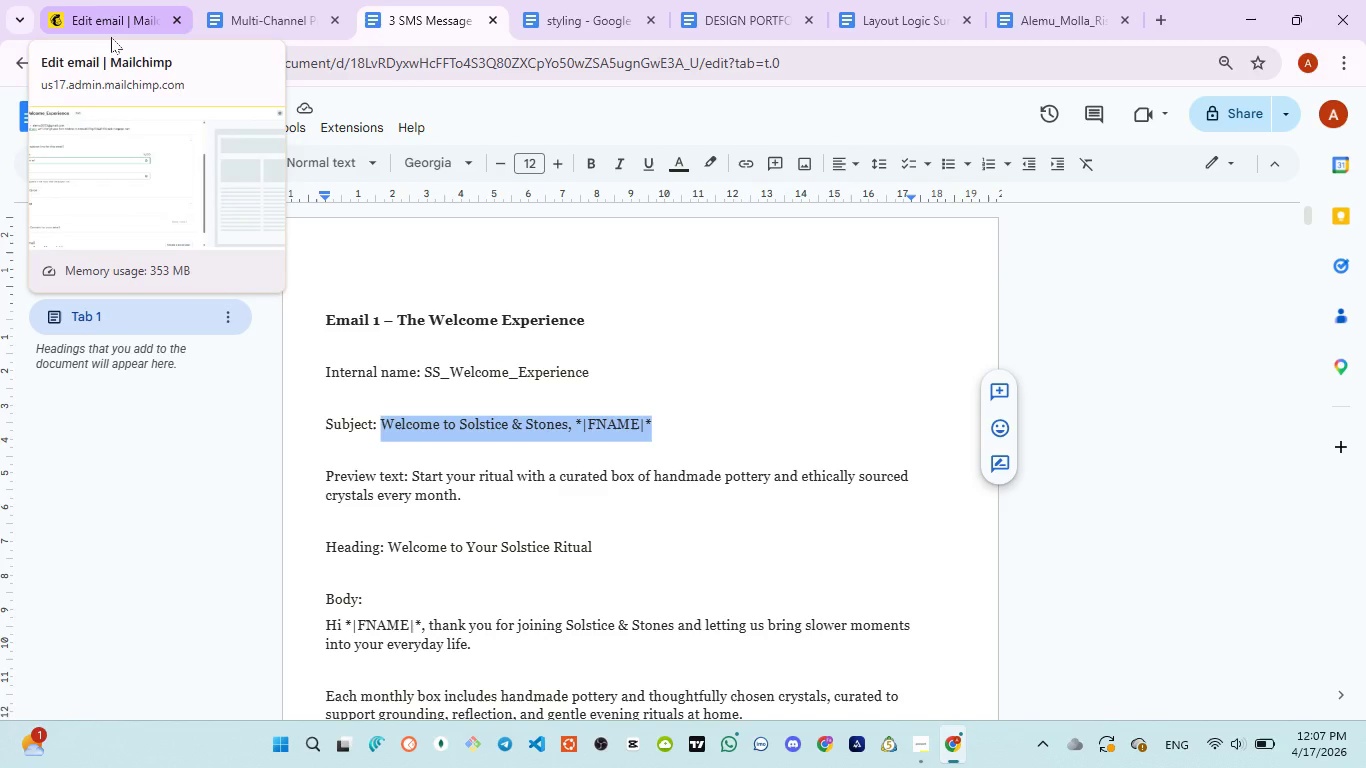 
wait(7.33)
 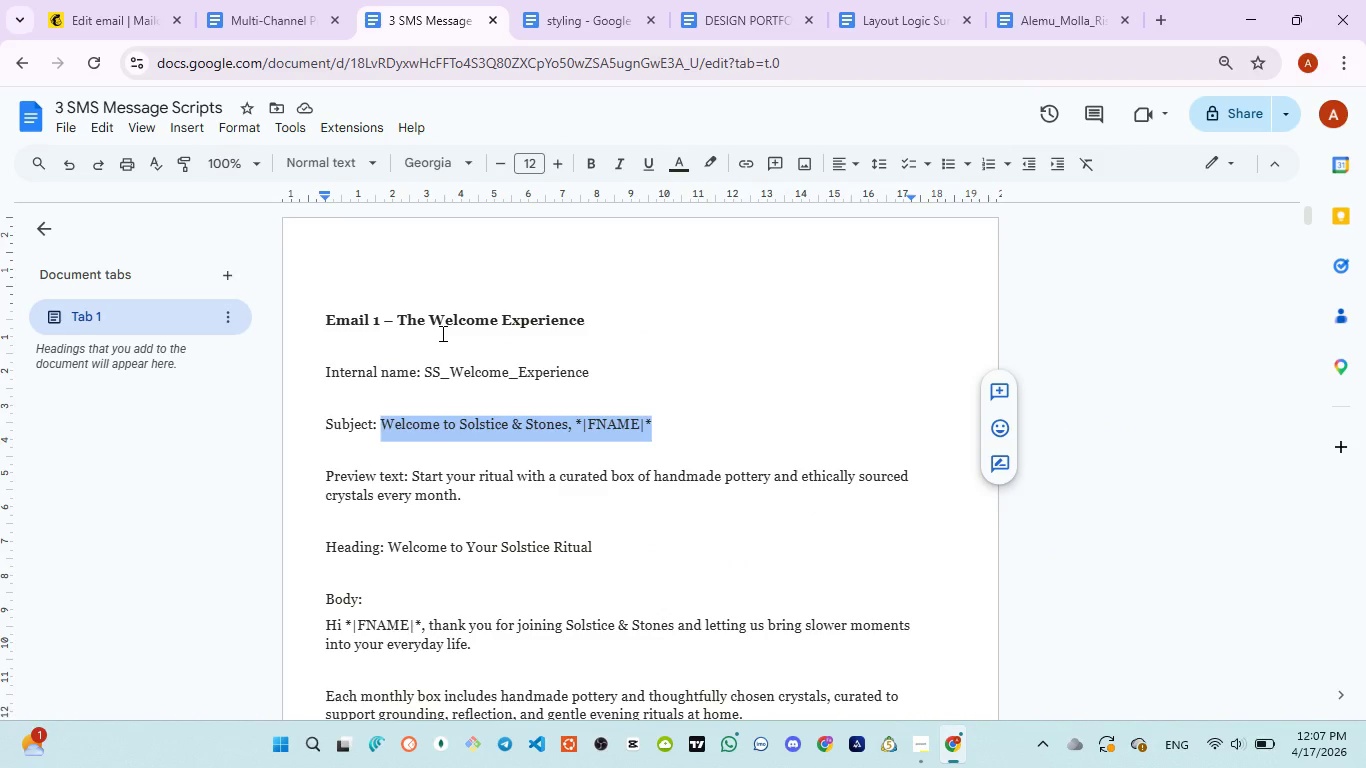 
left_click([110, 35])
 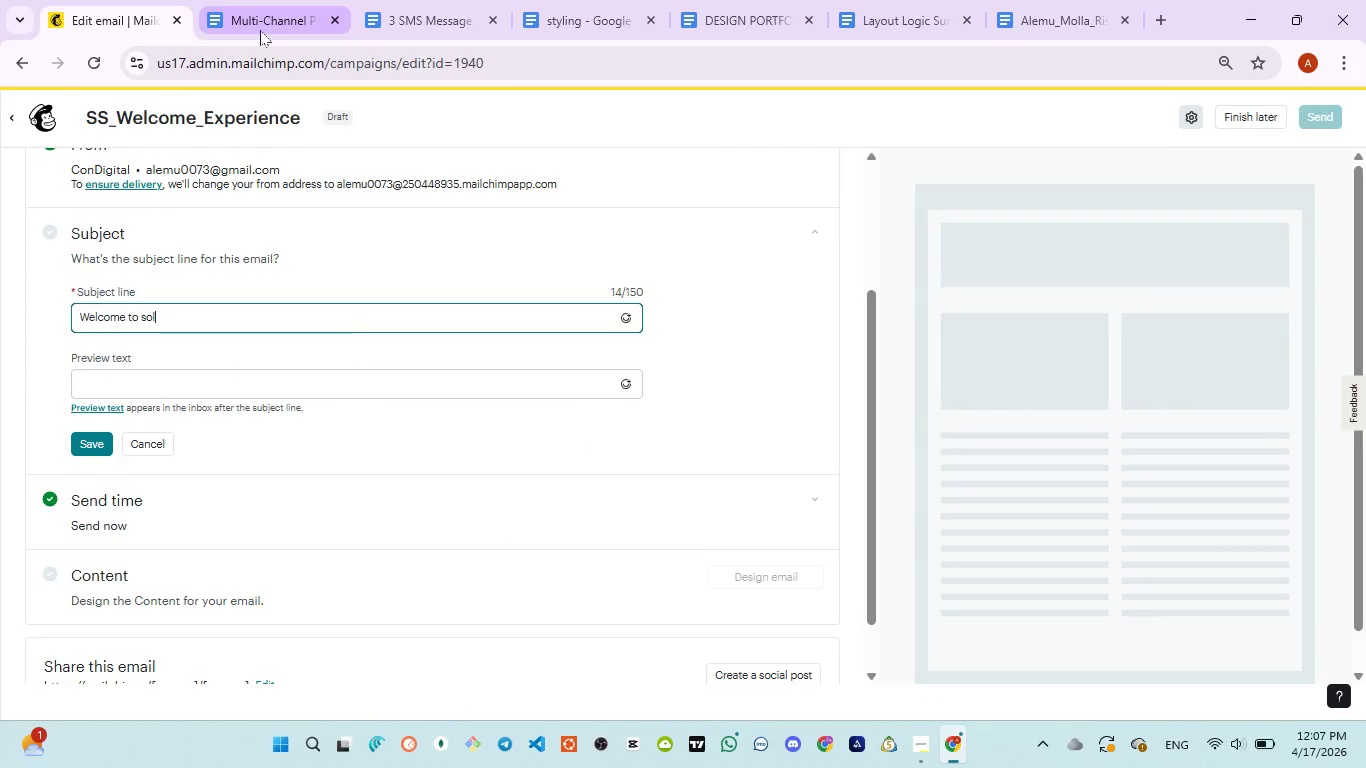 
left_click([260, 30])
 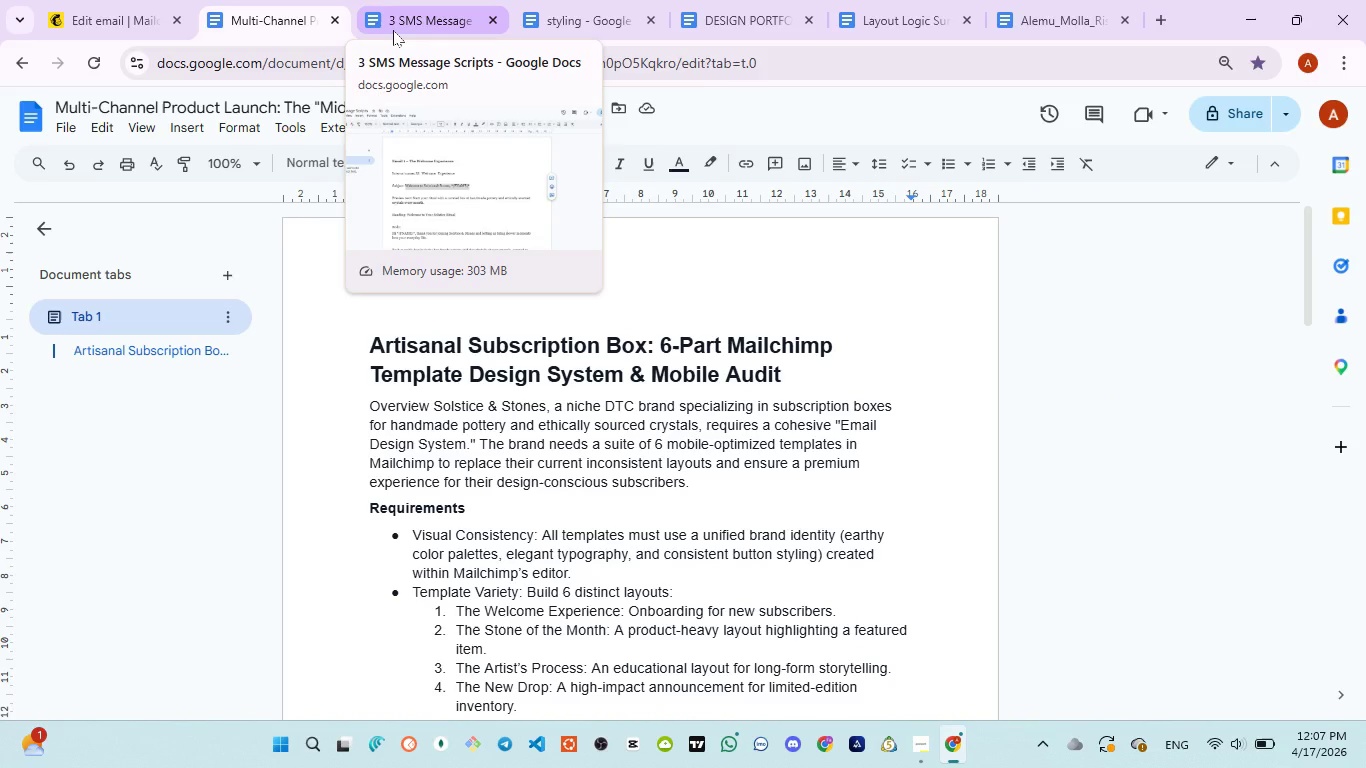 
wait(5.28)
 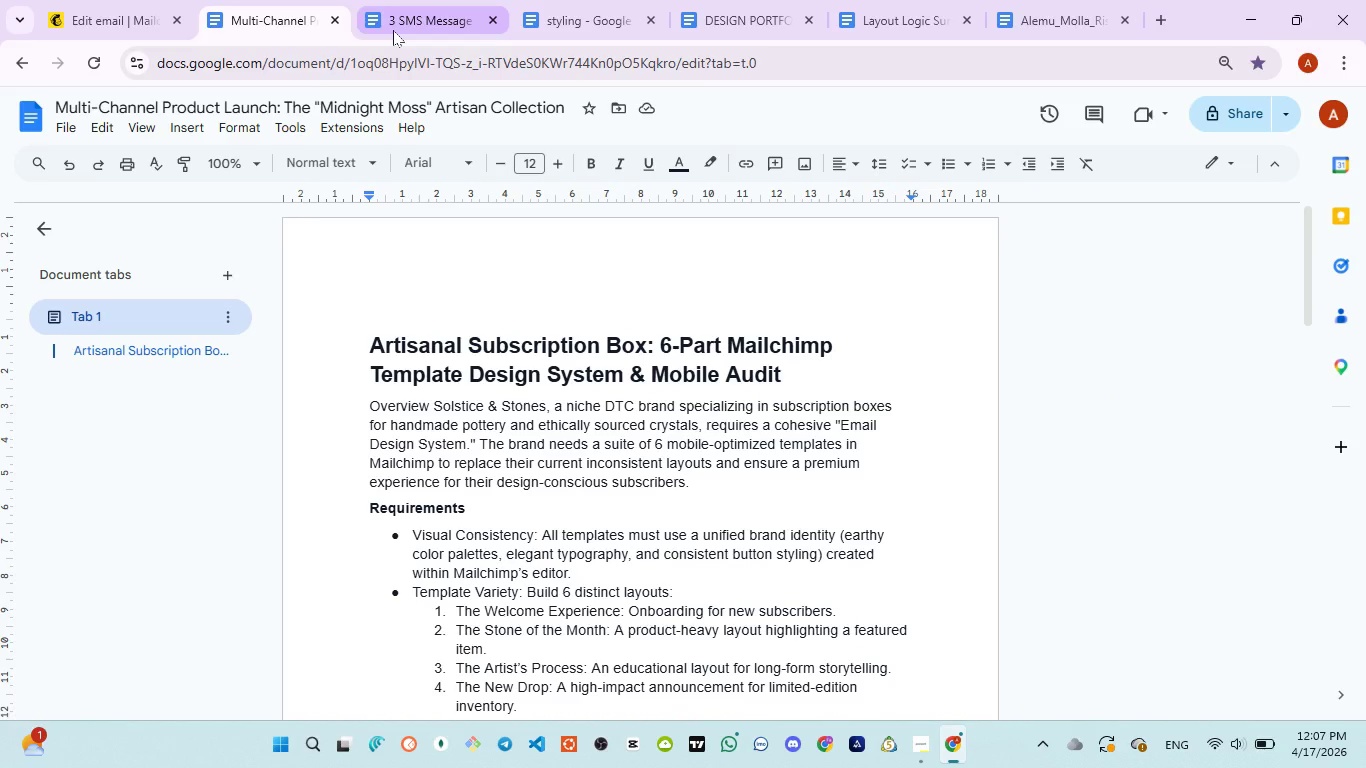 
left_click([393, 30])
 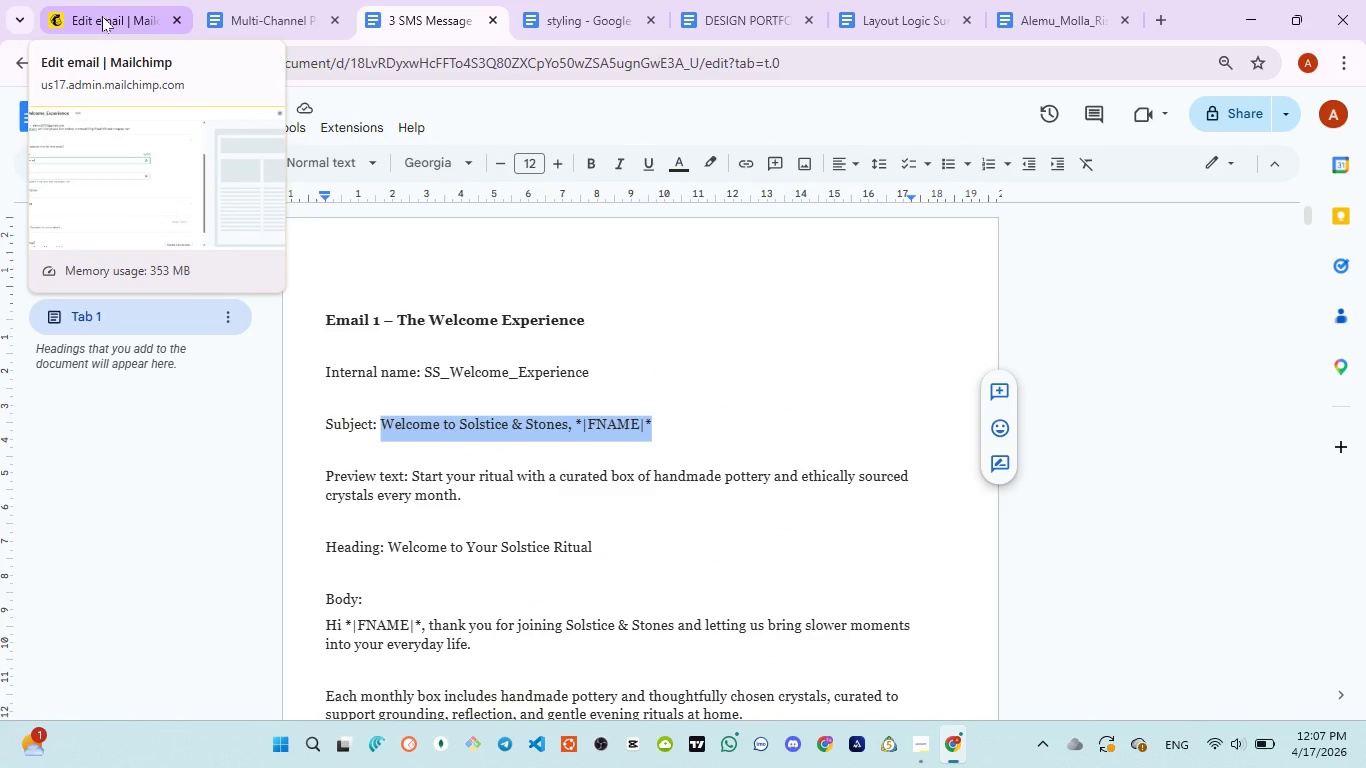 
wait(15.81)
 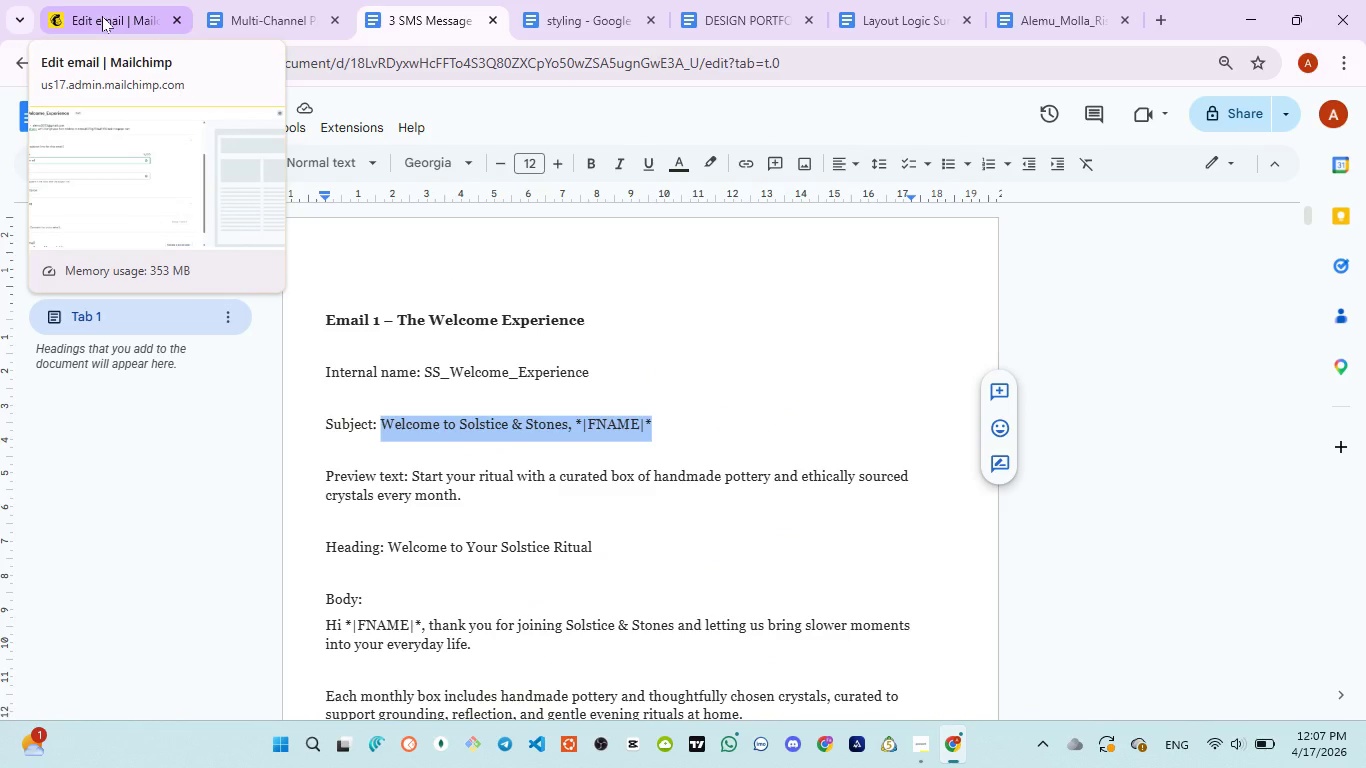 
left_click([102, 16])
 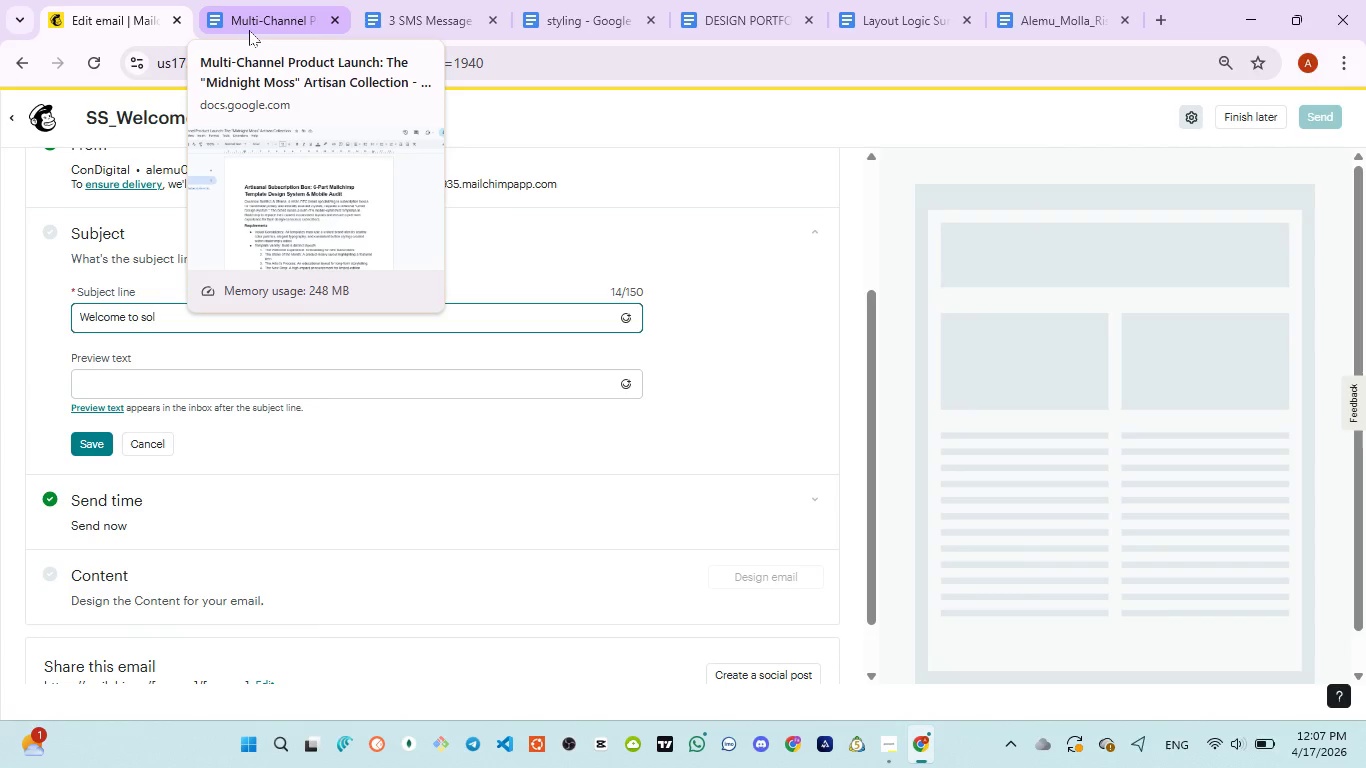 
wait(9.53)
 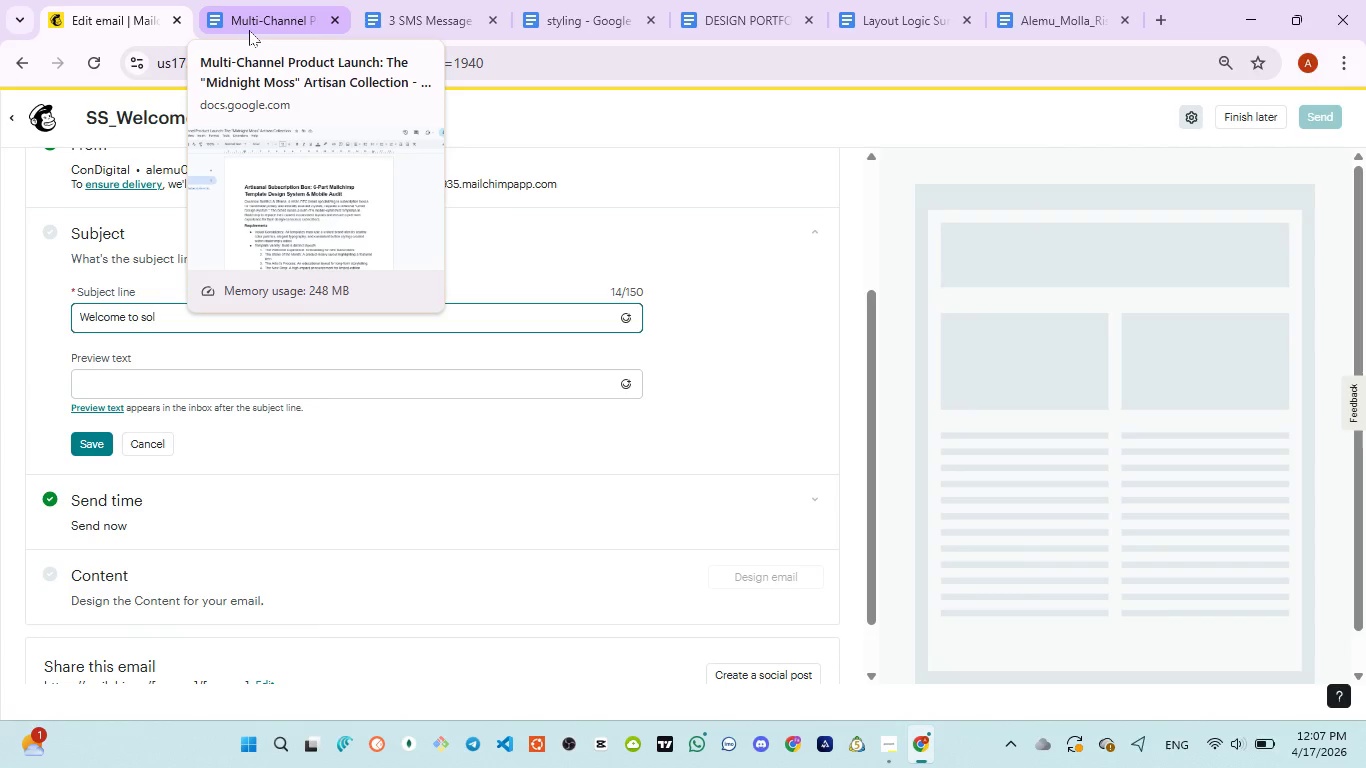 
left_click([249, 30])
 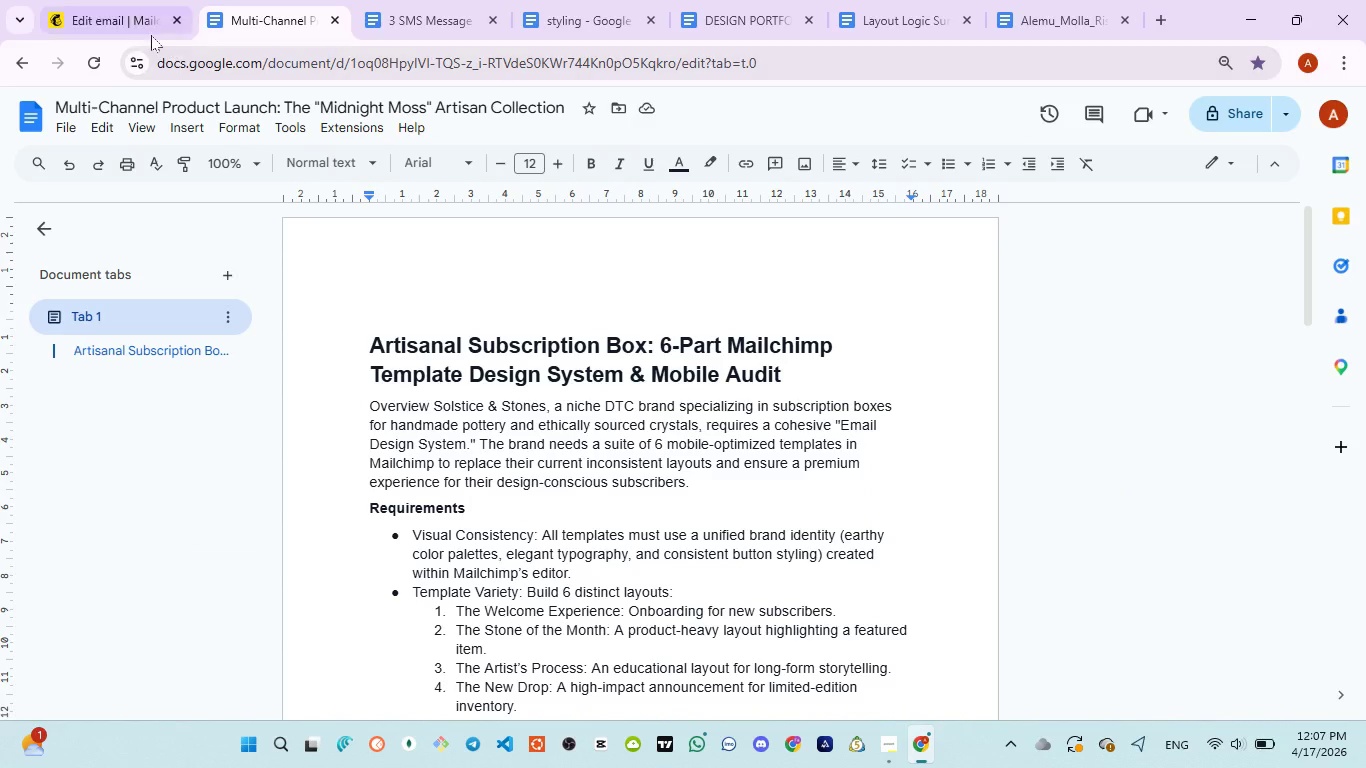 
left_click([140, 27])
 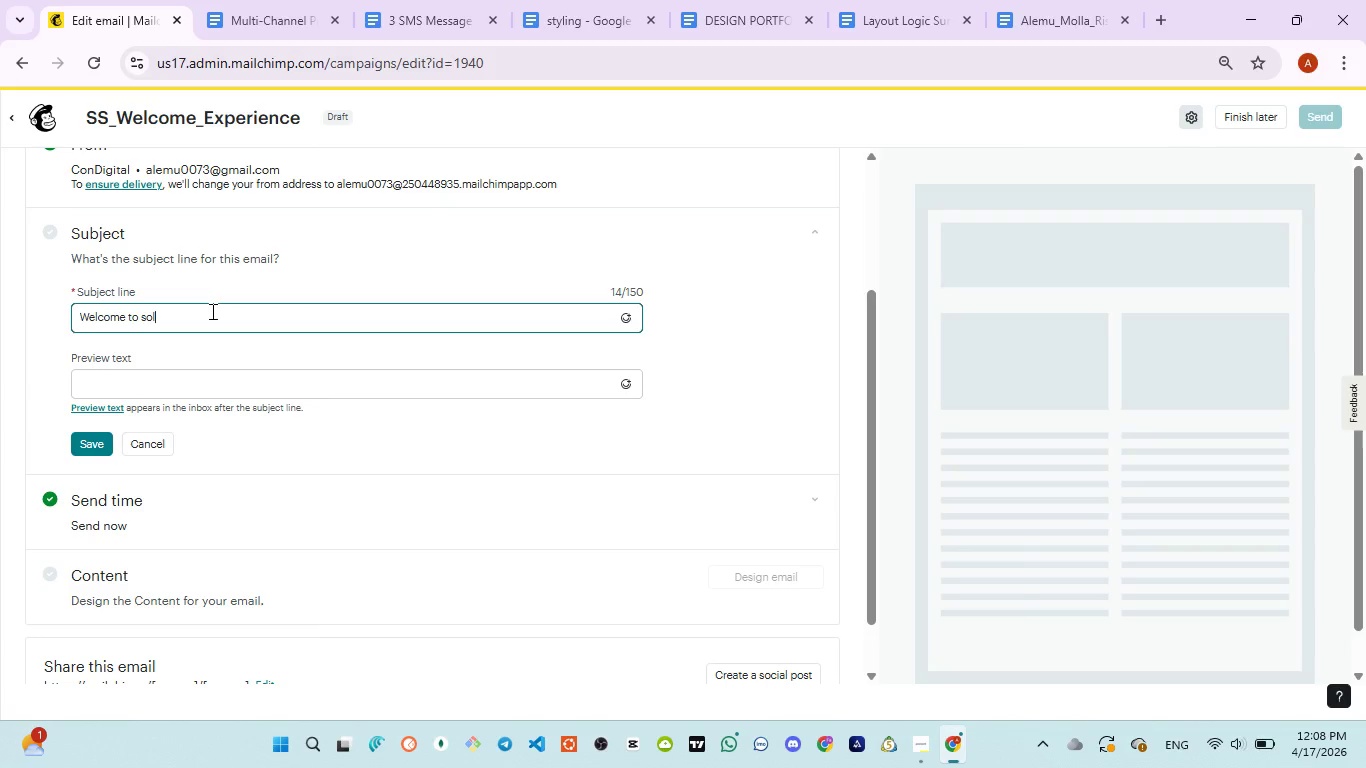 
left_click([211, 311])
 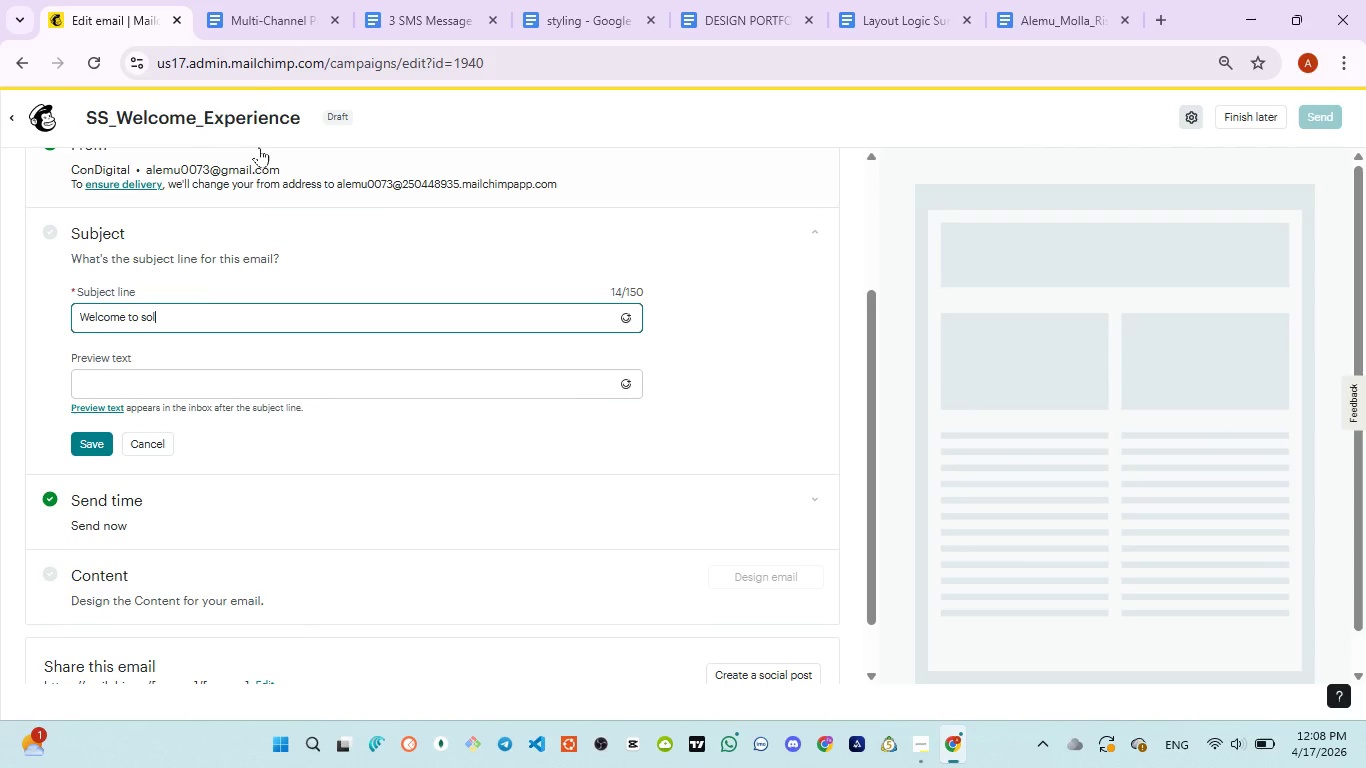 
wait(5.81)
 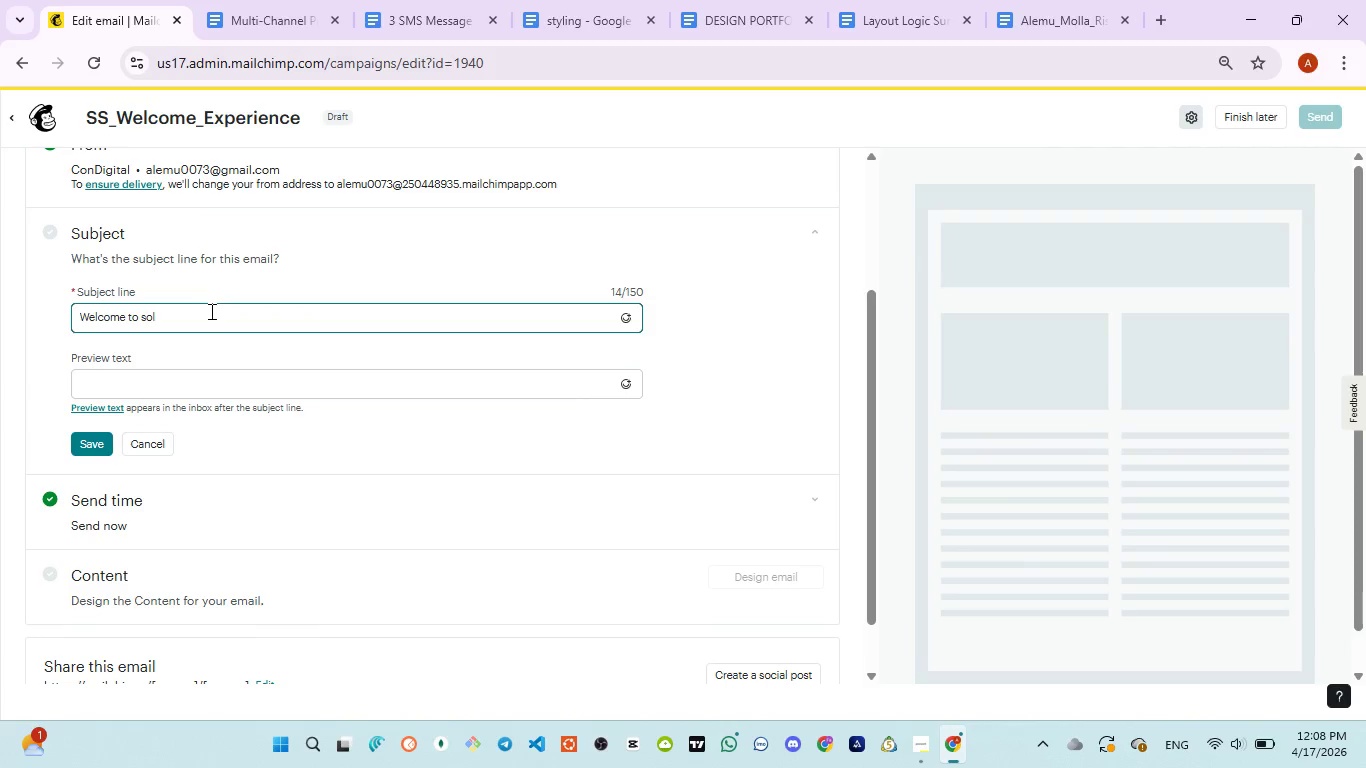 
left_click([395, 29])
 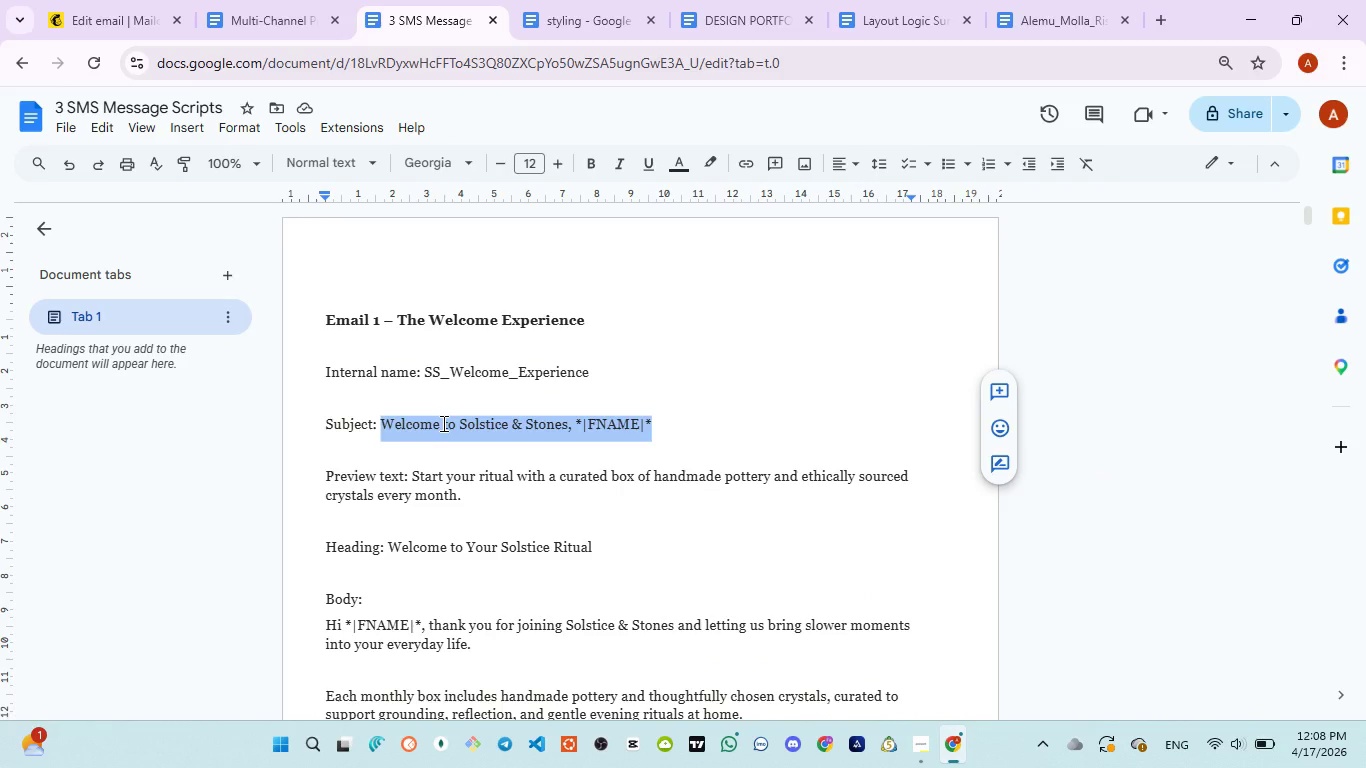 
key(Control+C)
 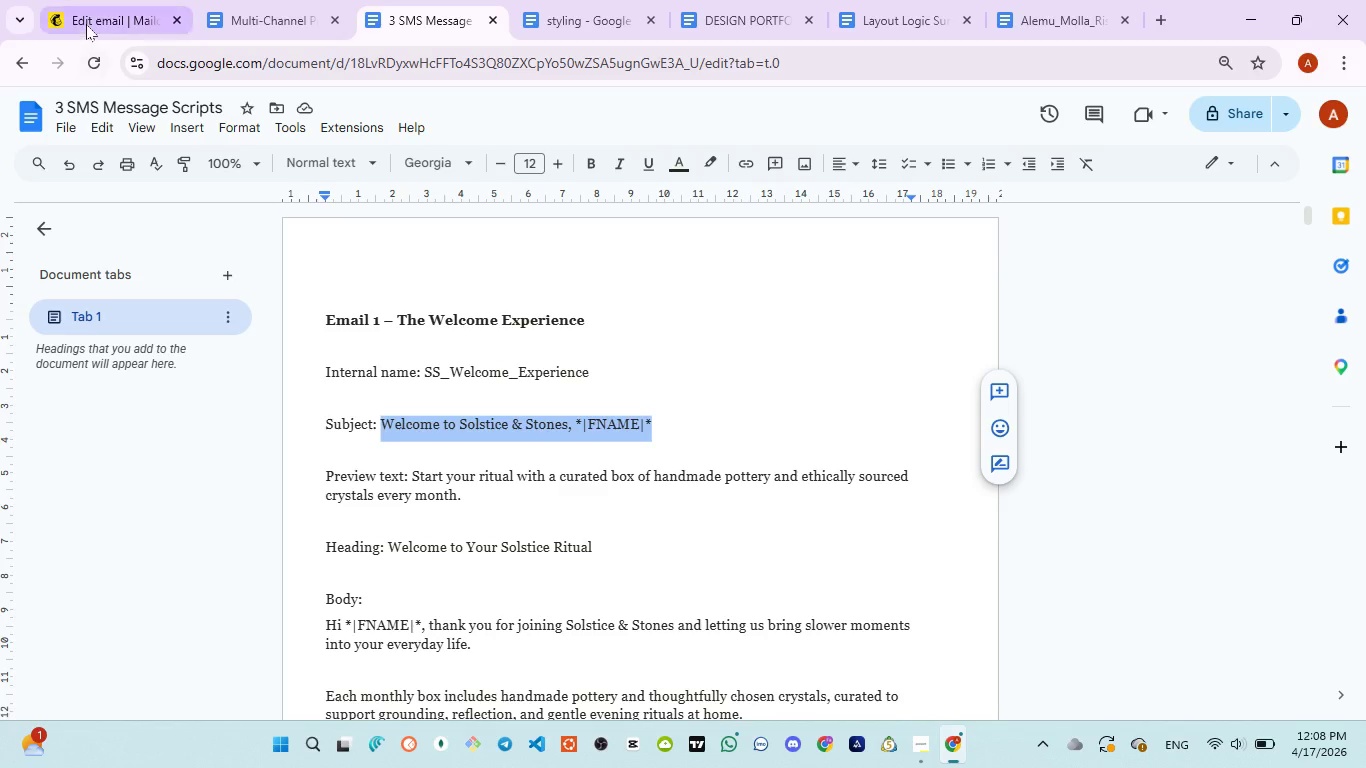 
left_click([86, 24])
 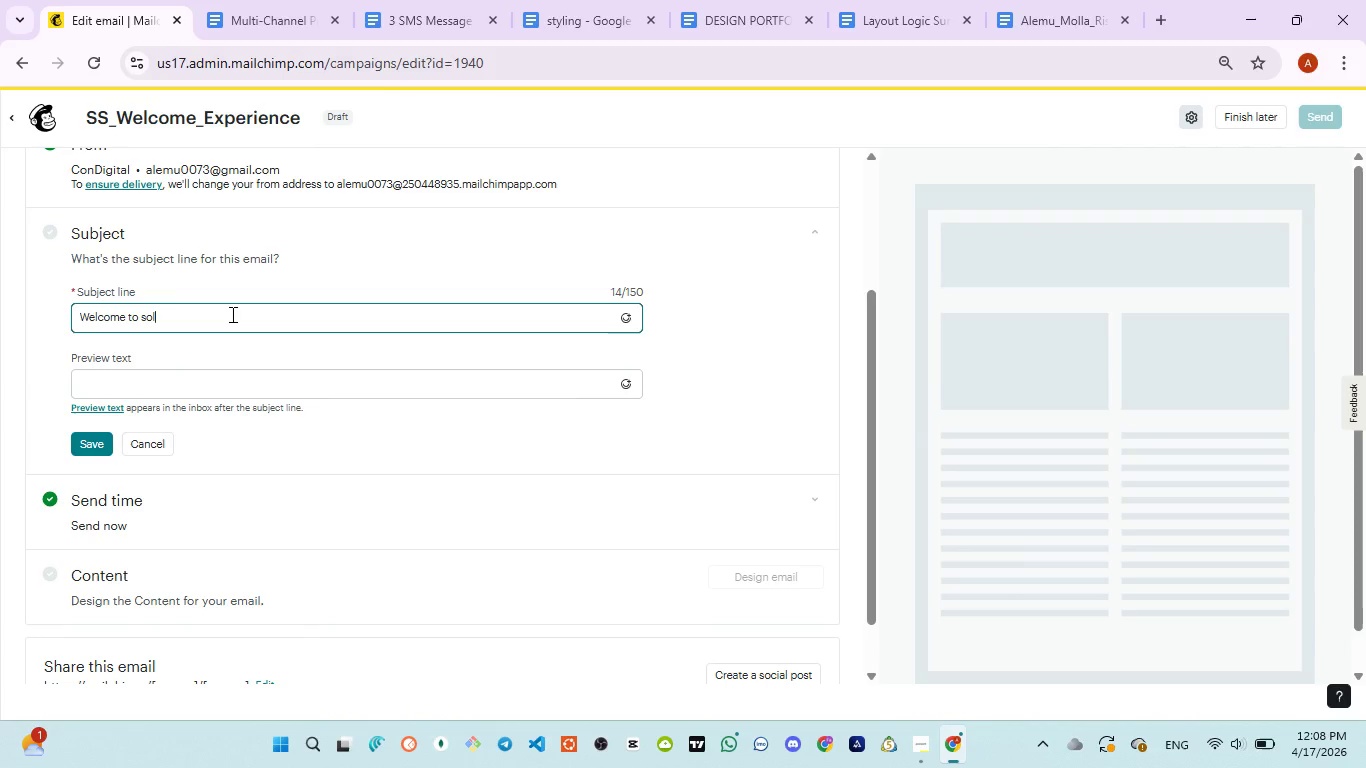 
left_click([415, 7])
 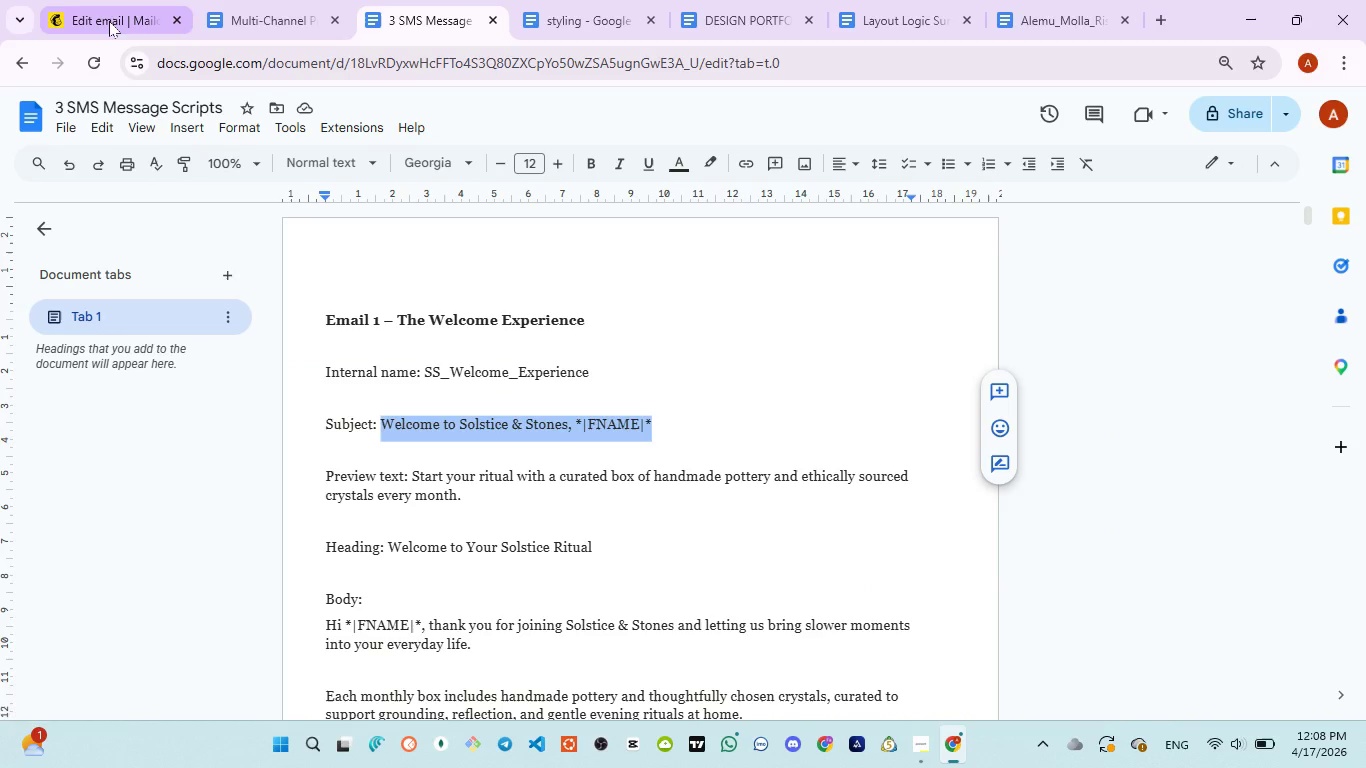 
left_click([109, 21])
 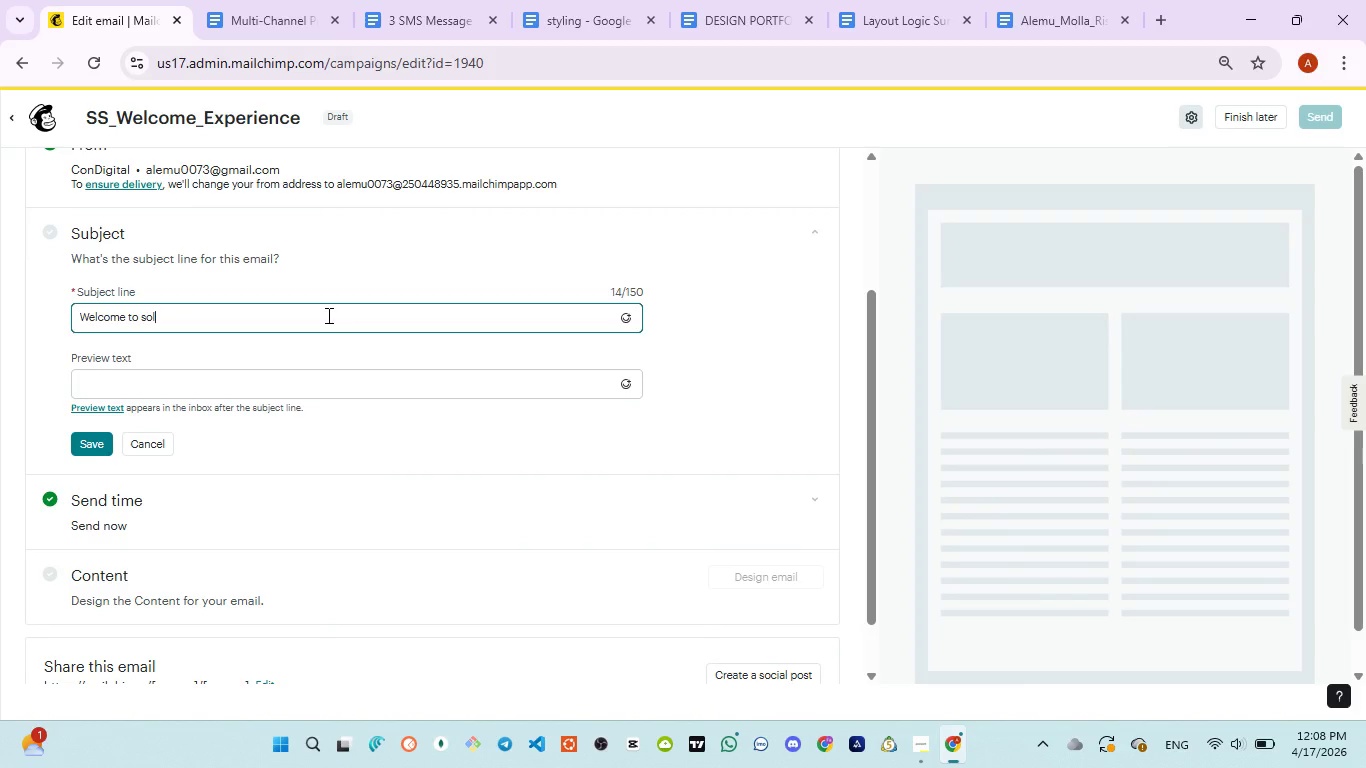 
type(stice)
 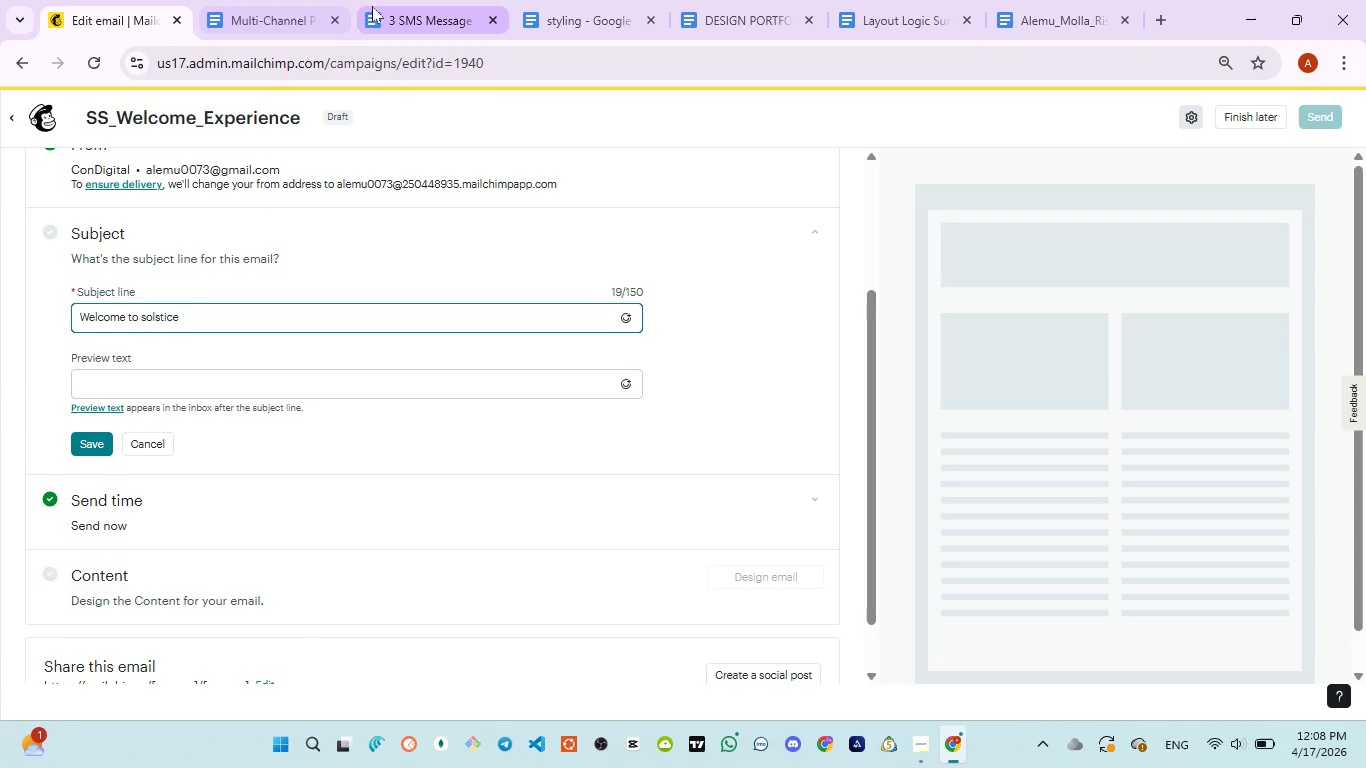 
left_click([397, 14])
 